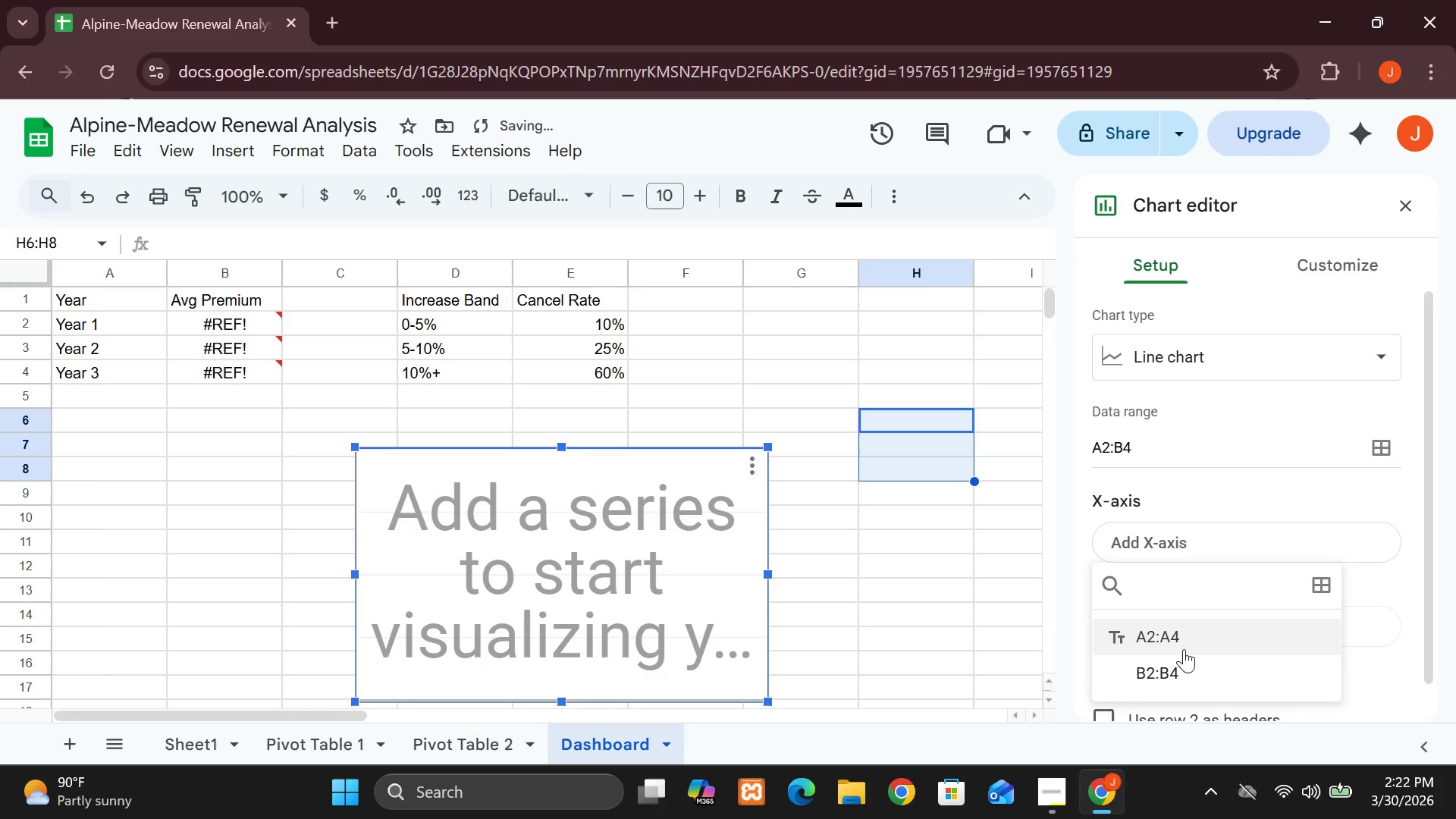 
left_click([1184, 649])
 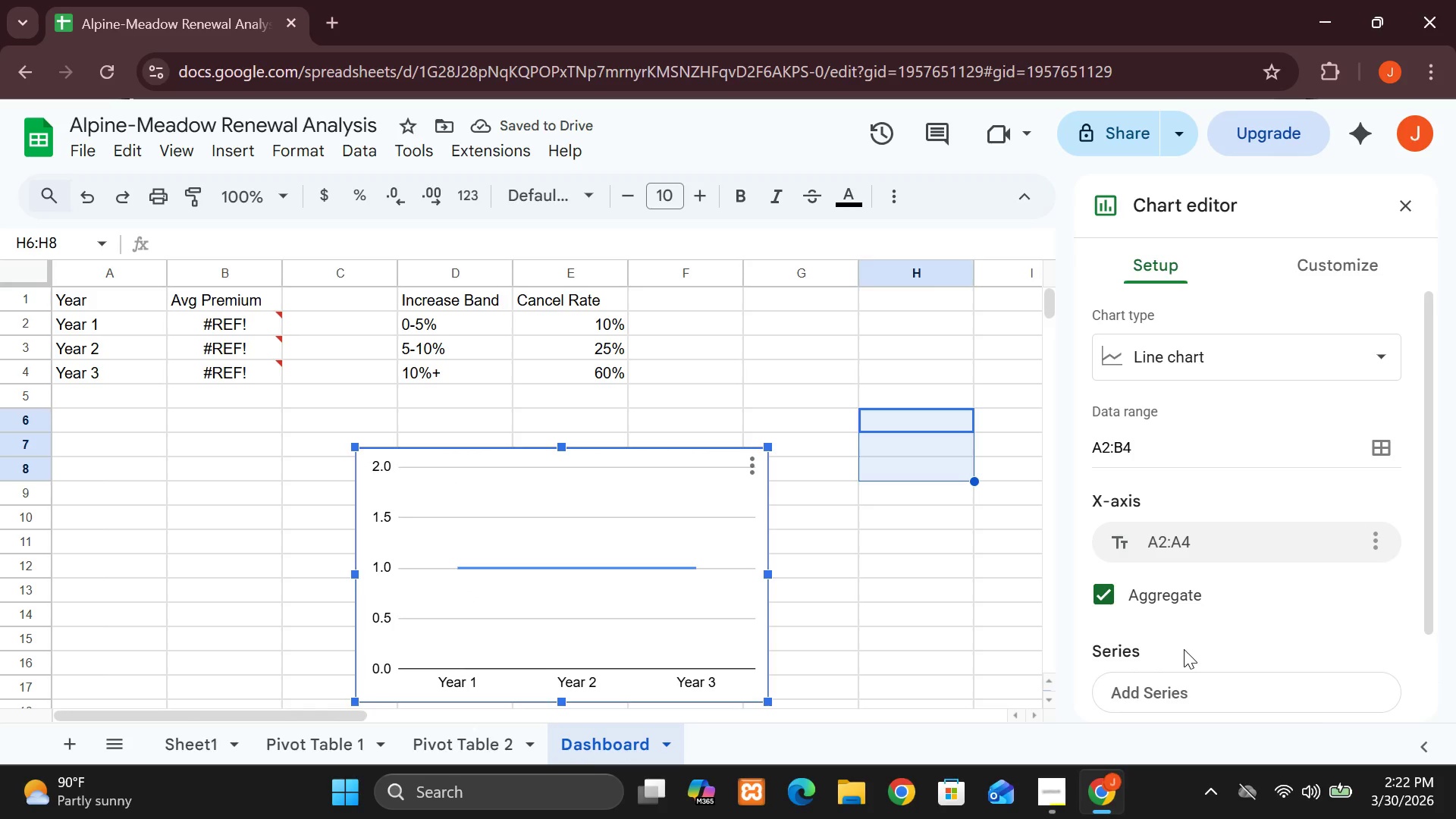 
wait(6.64)
 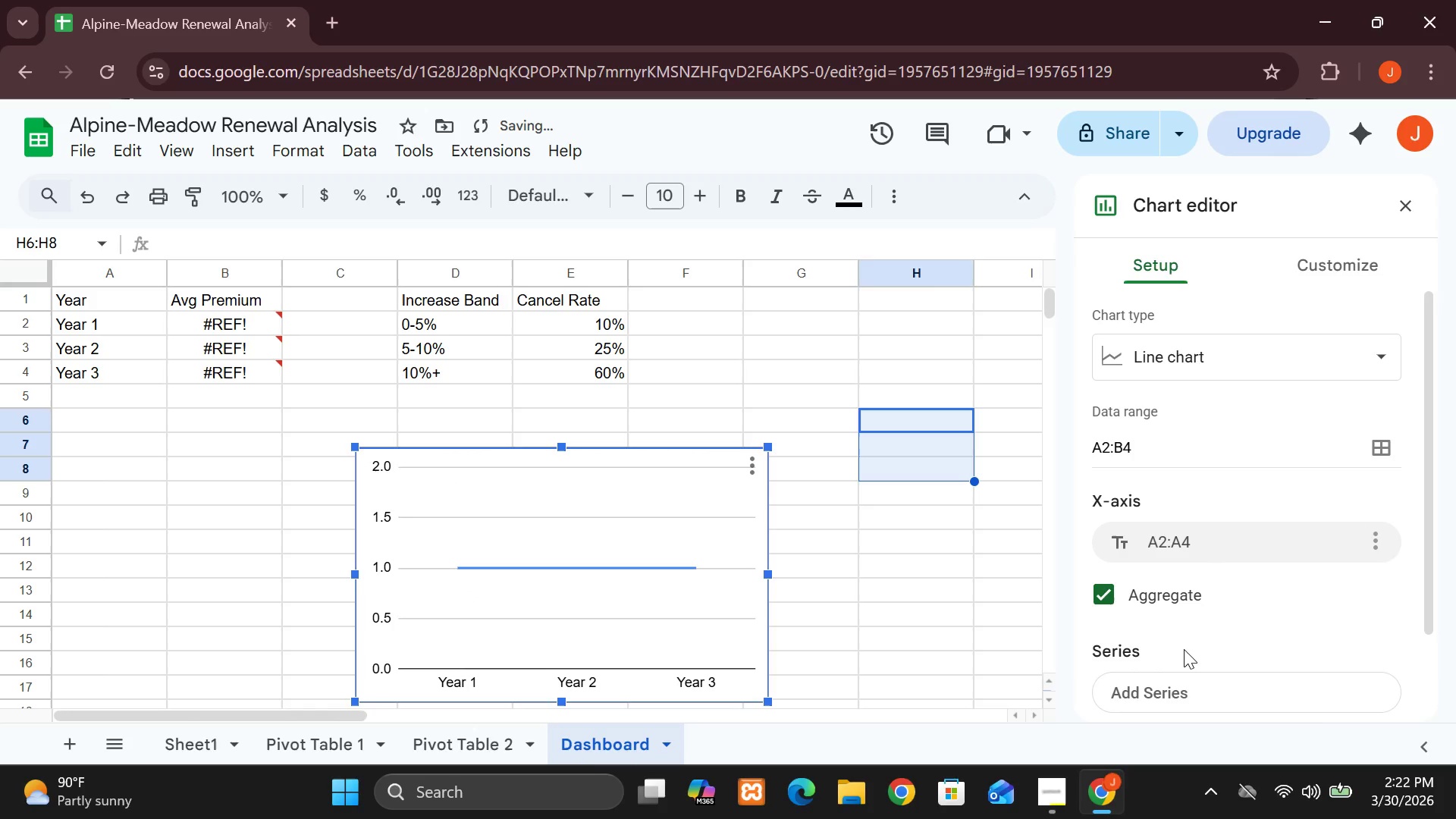 
left_click([1110, 595])
 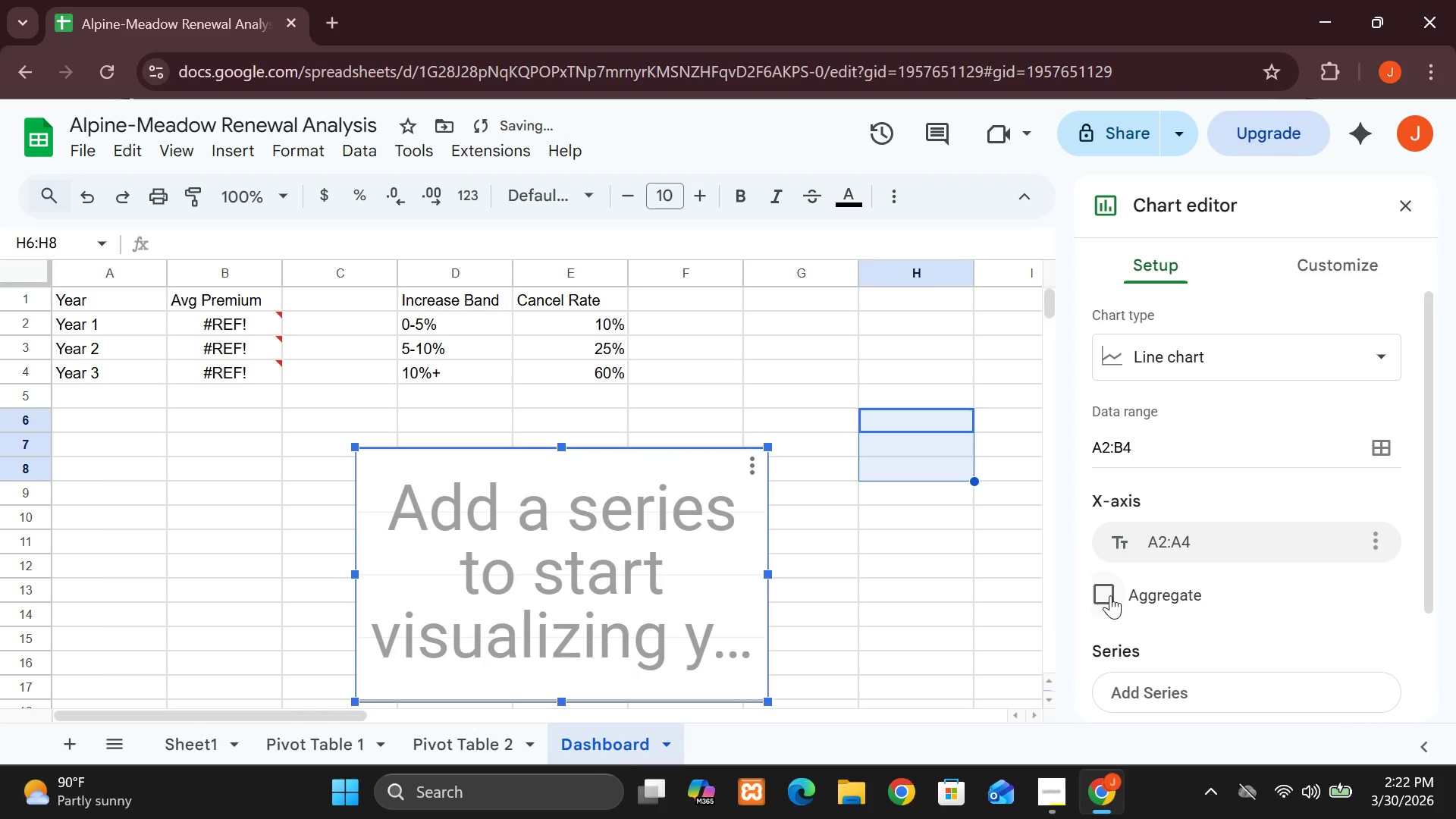 
left_click([1110, 595])
 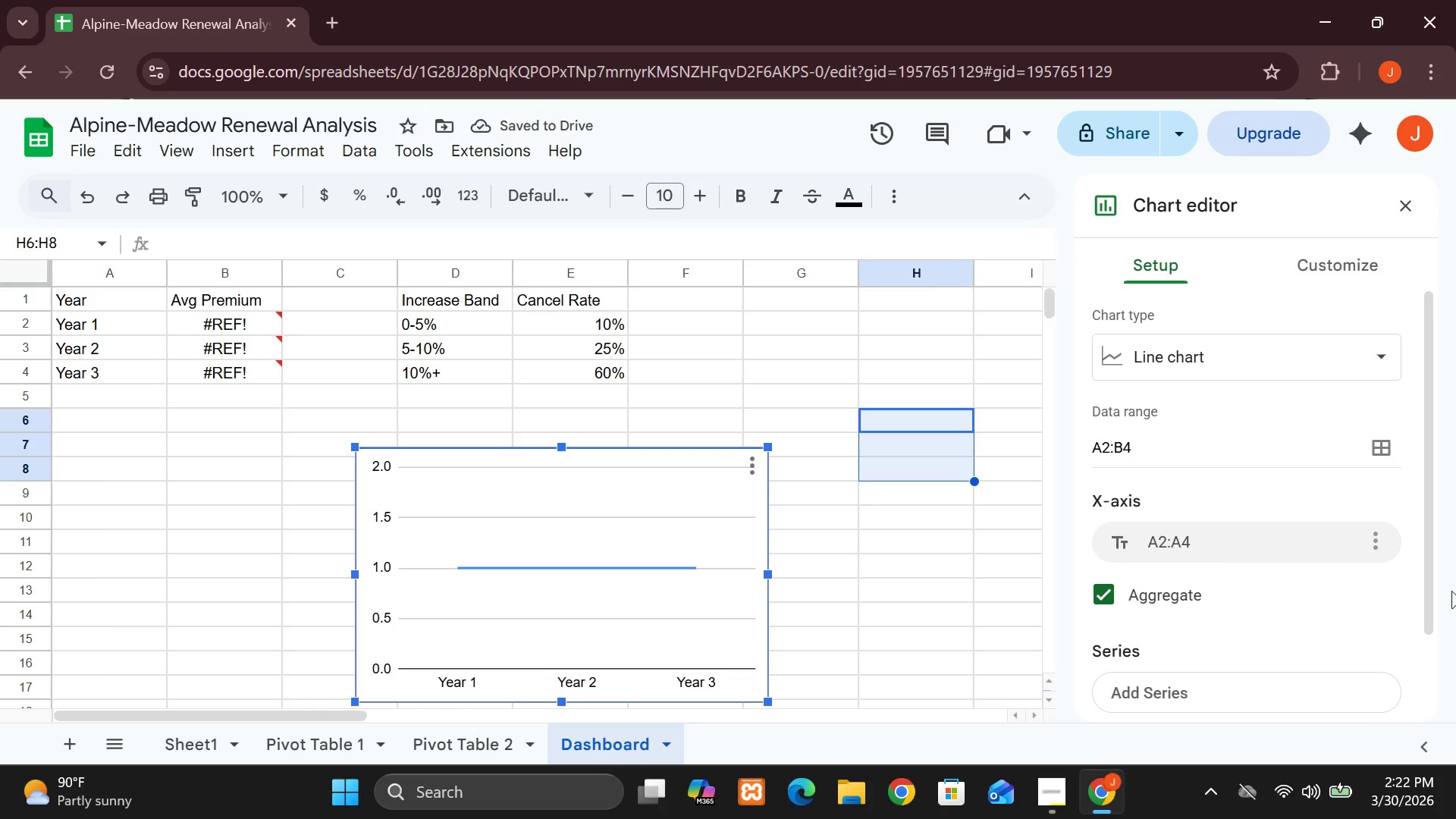 
left_click([1427, 656])
 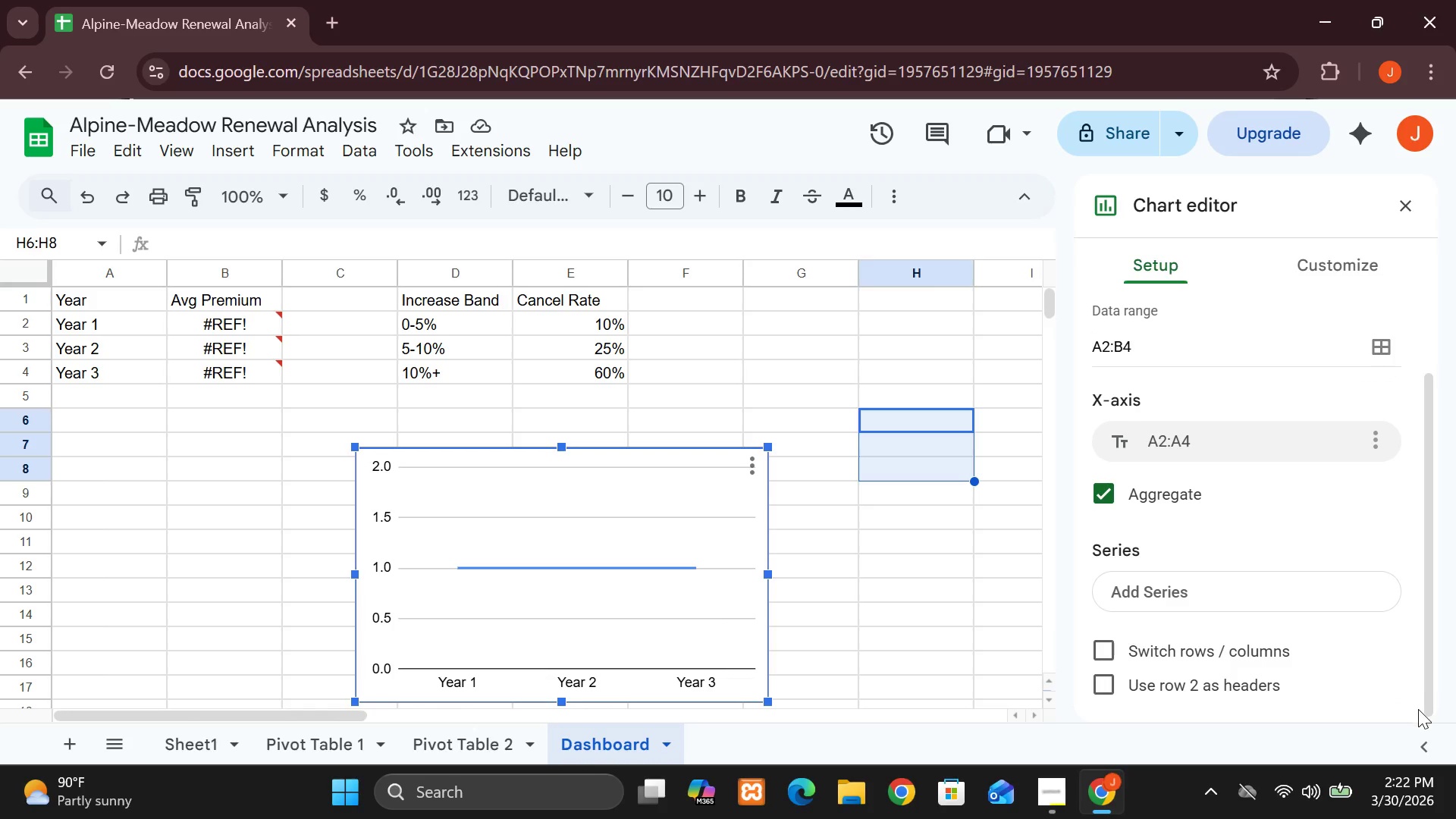 
left_click([1428, 716])
 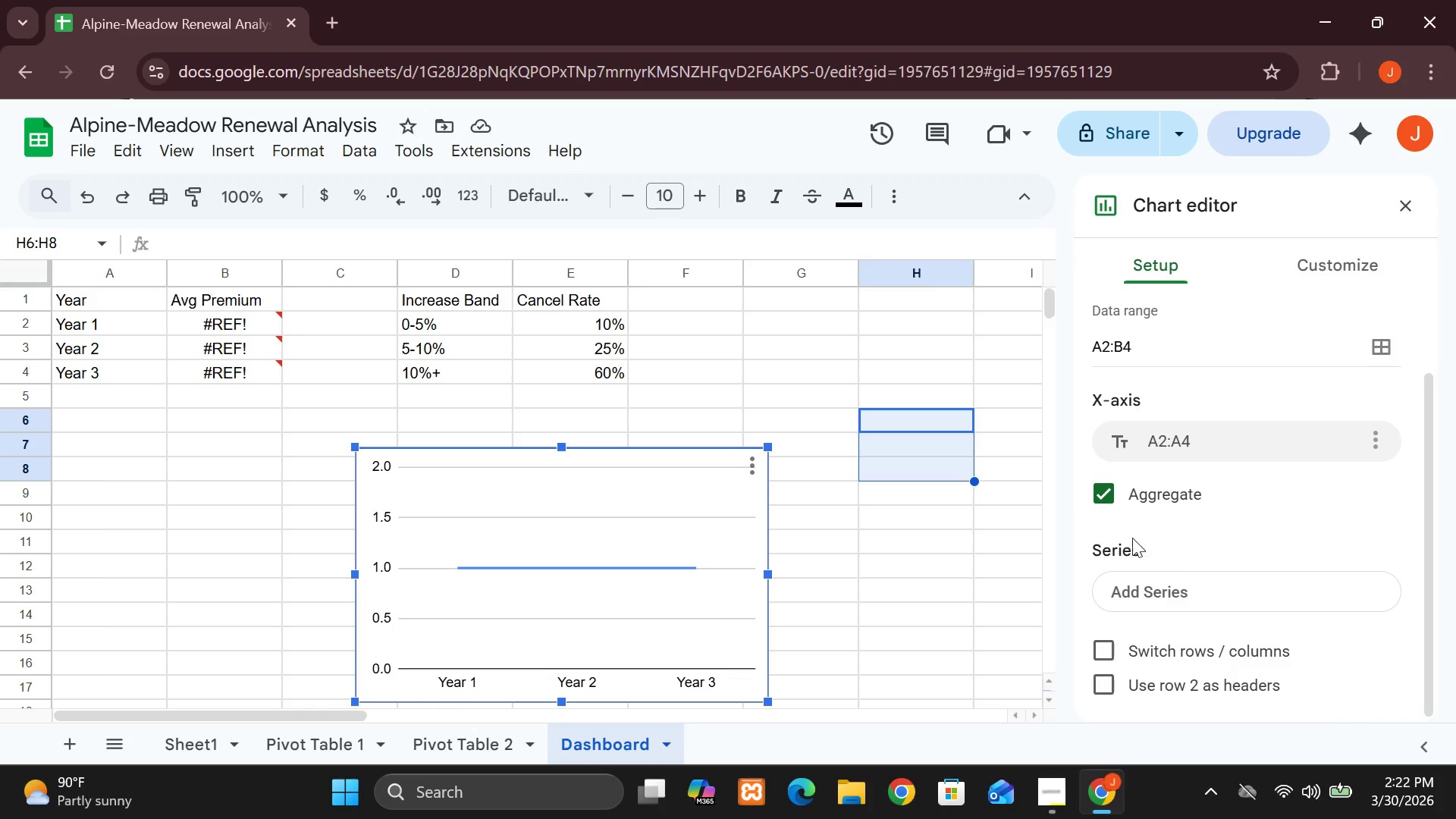 
left_click([1106, 489])
 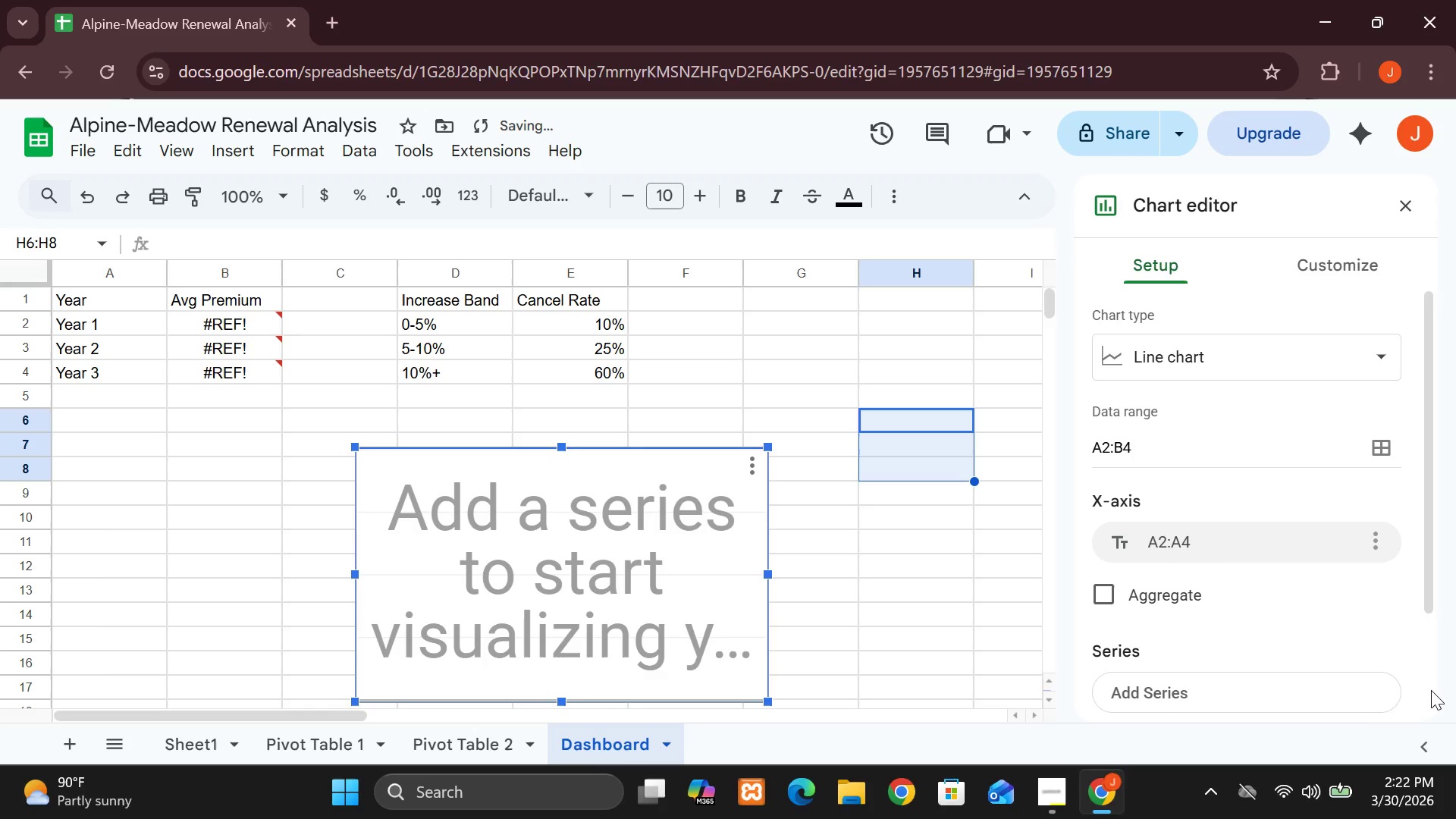 
double_click([1431, 690])
 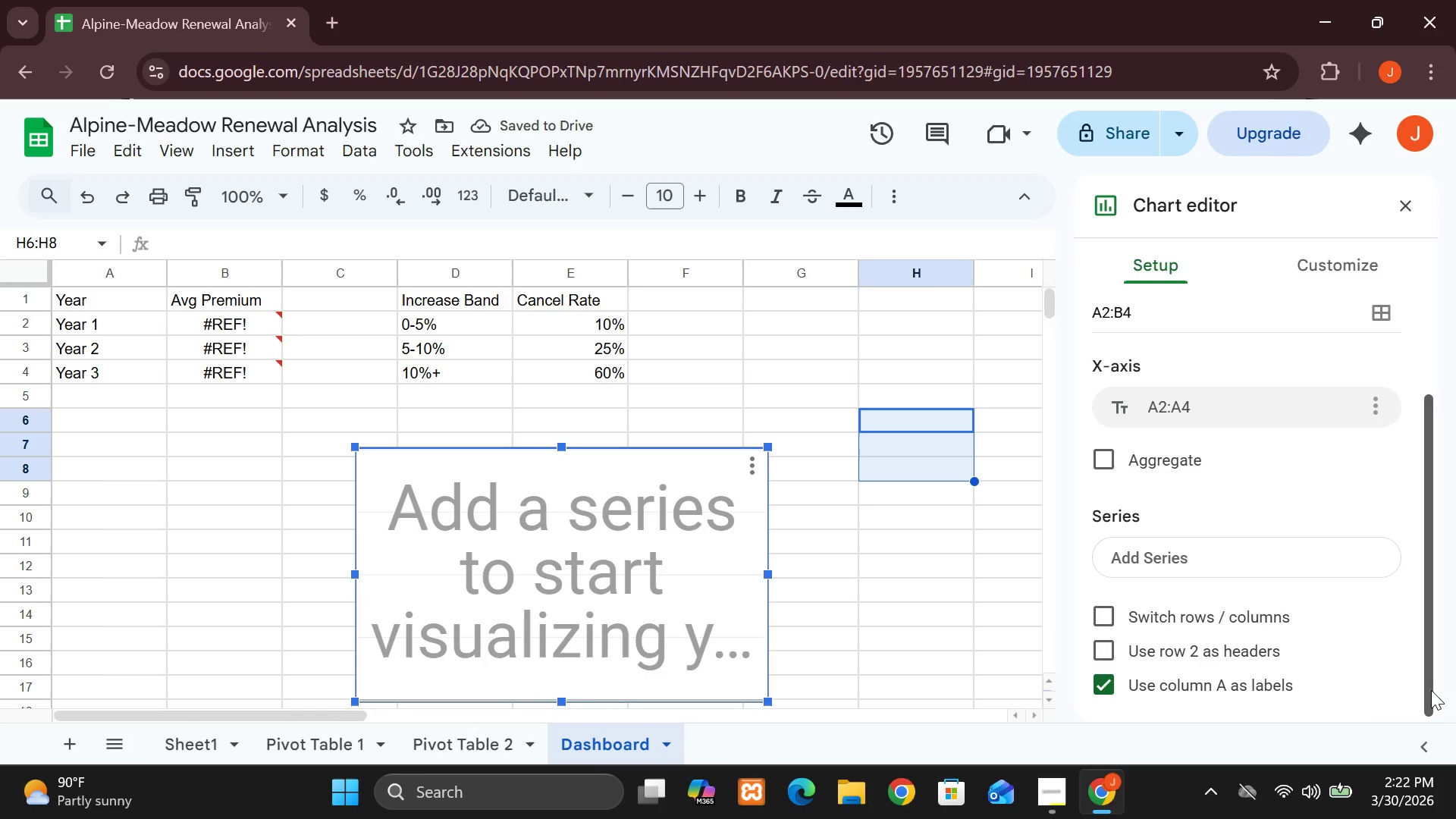 
triple_click([1431, 690])
 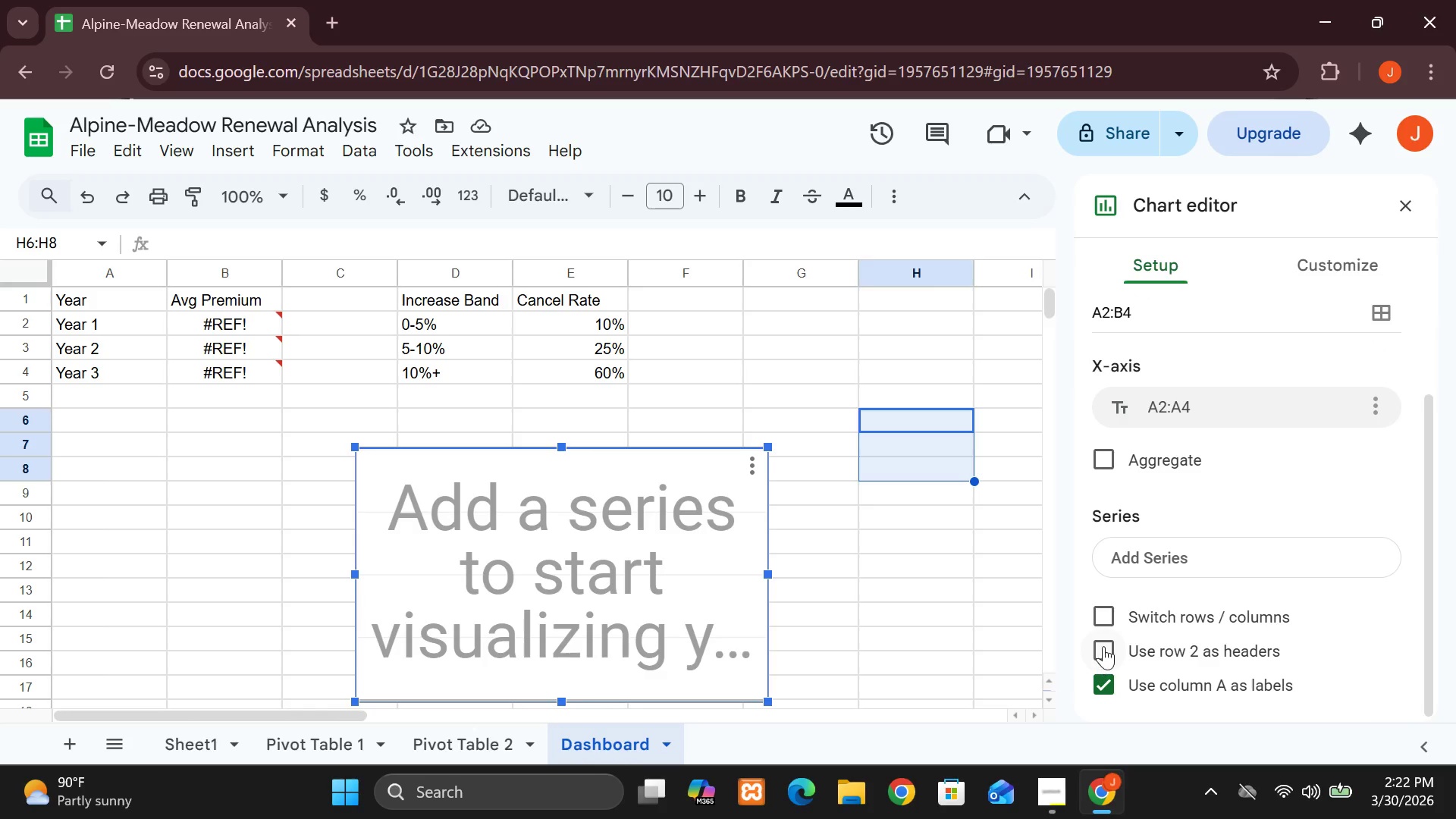 
wait(5.12)
 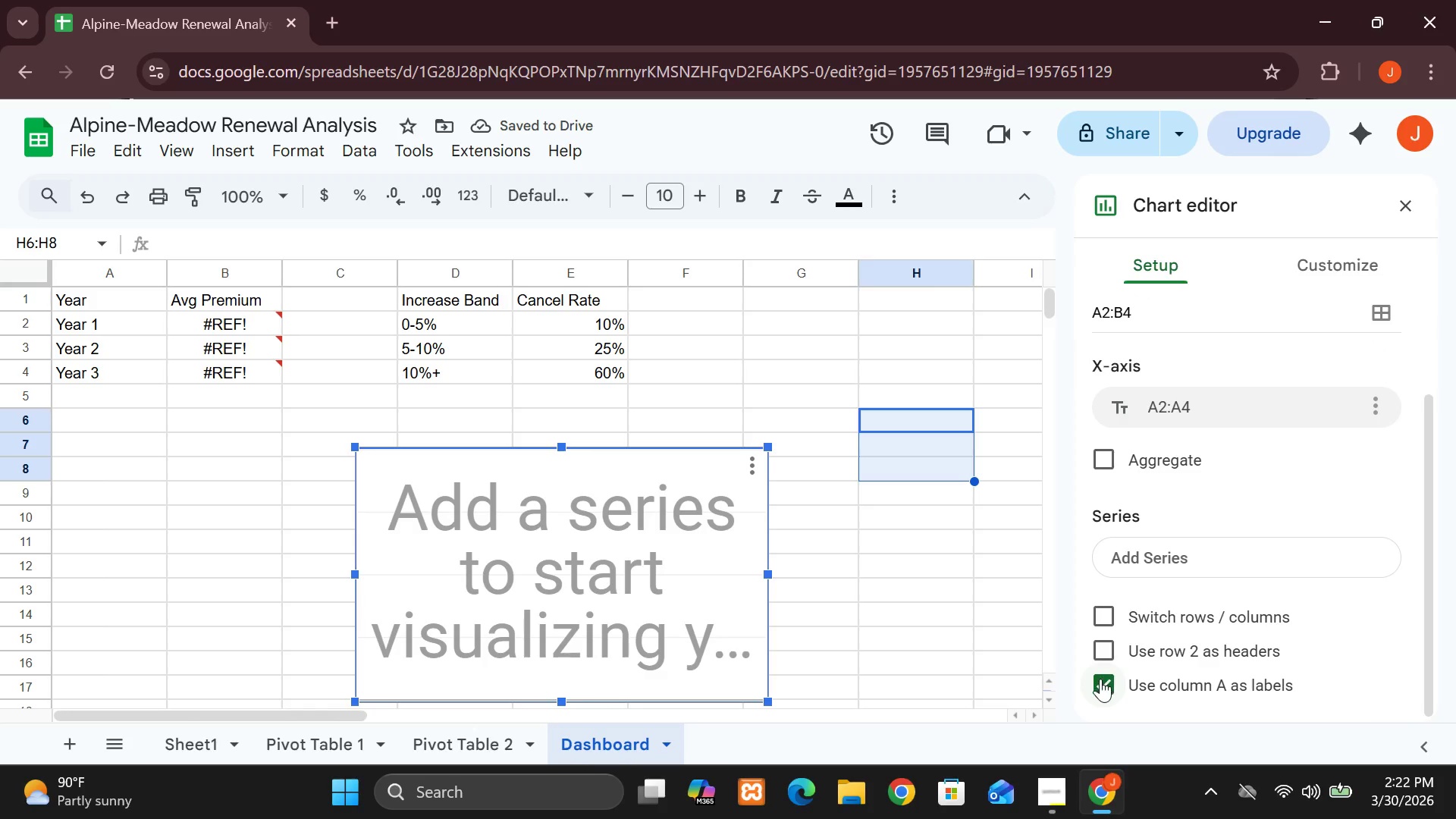 
left_click([1105, 623])
 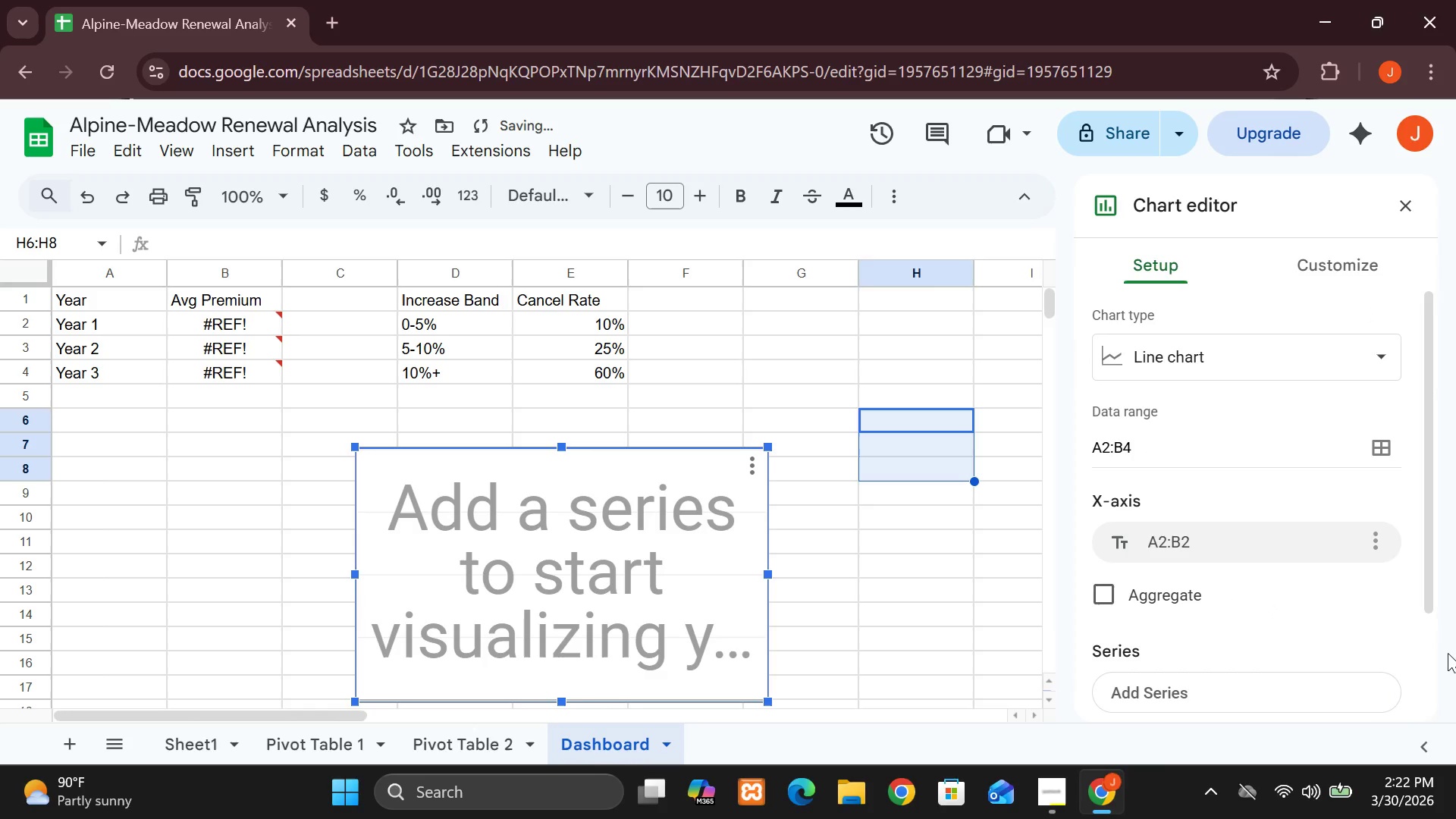 
left_click([1426, 648])
 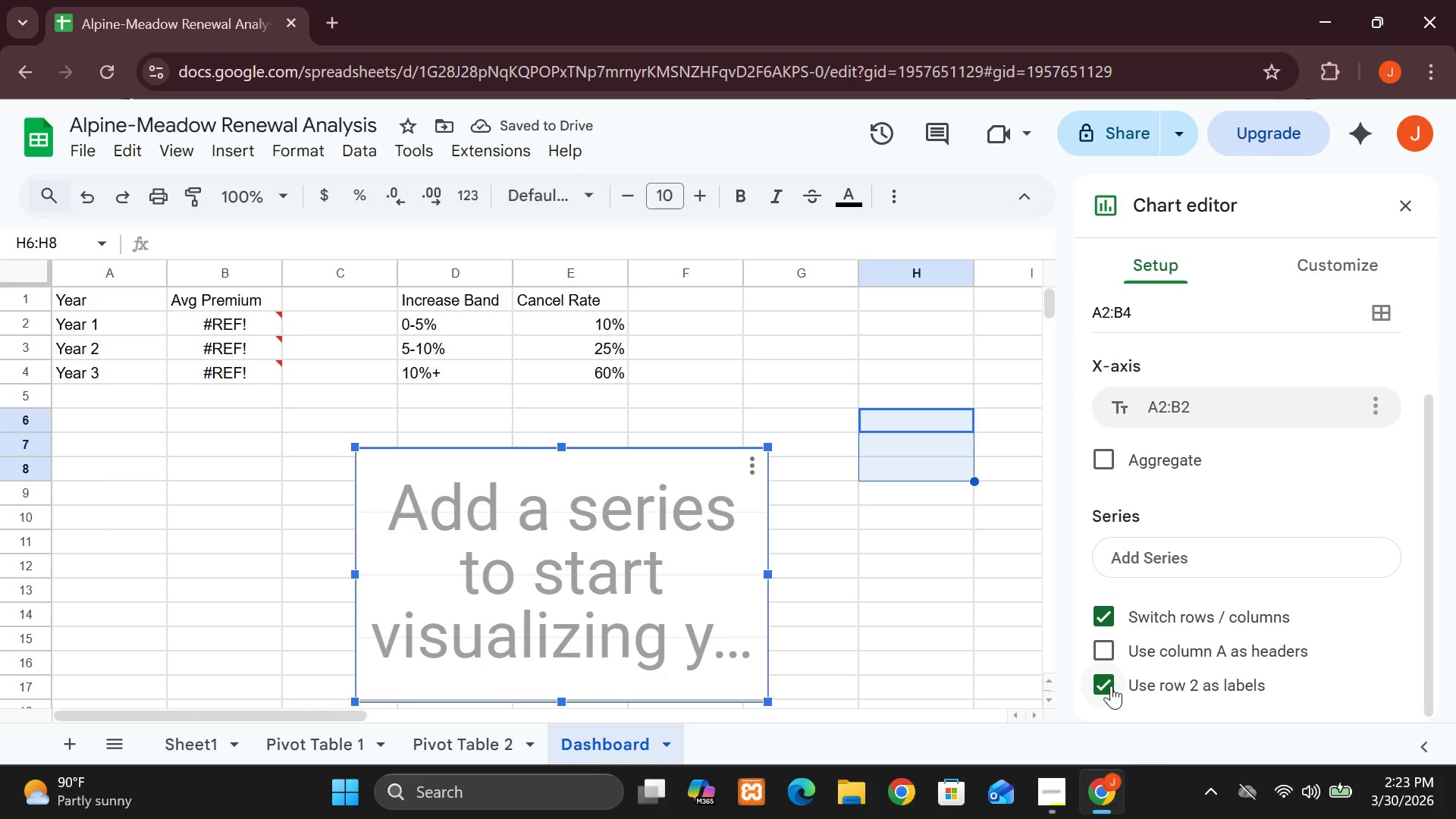 
left_click([1101, 686])
 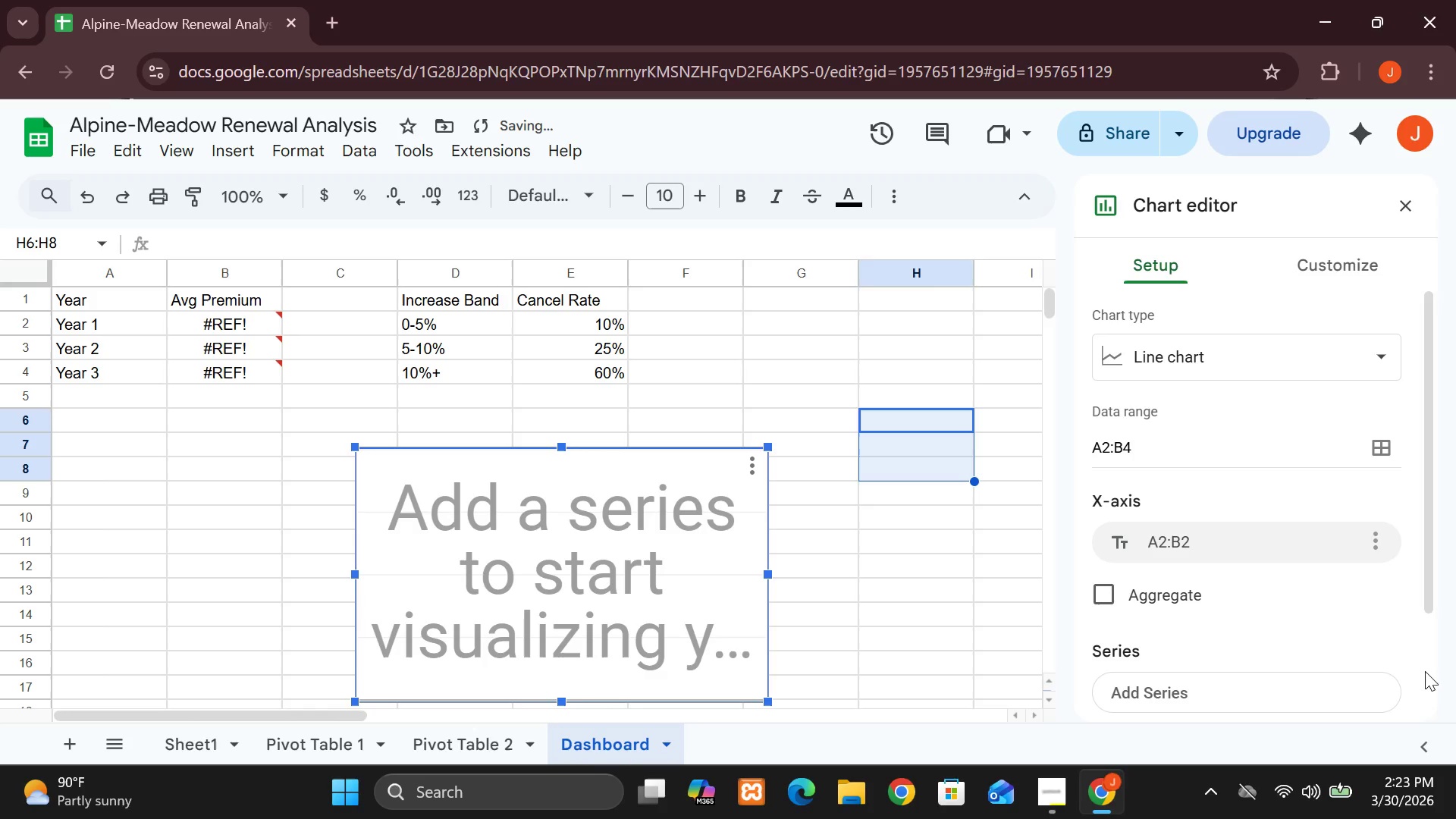 
left_click([1430, 666])
 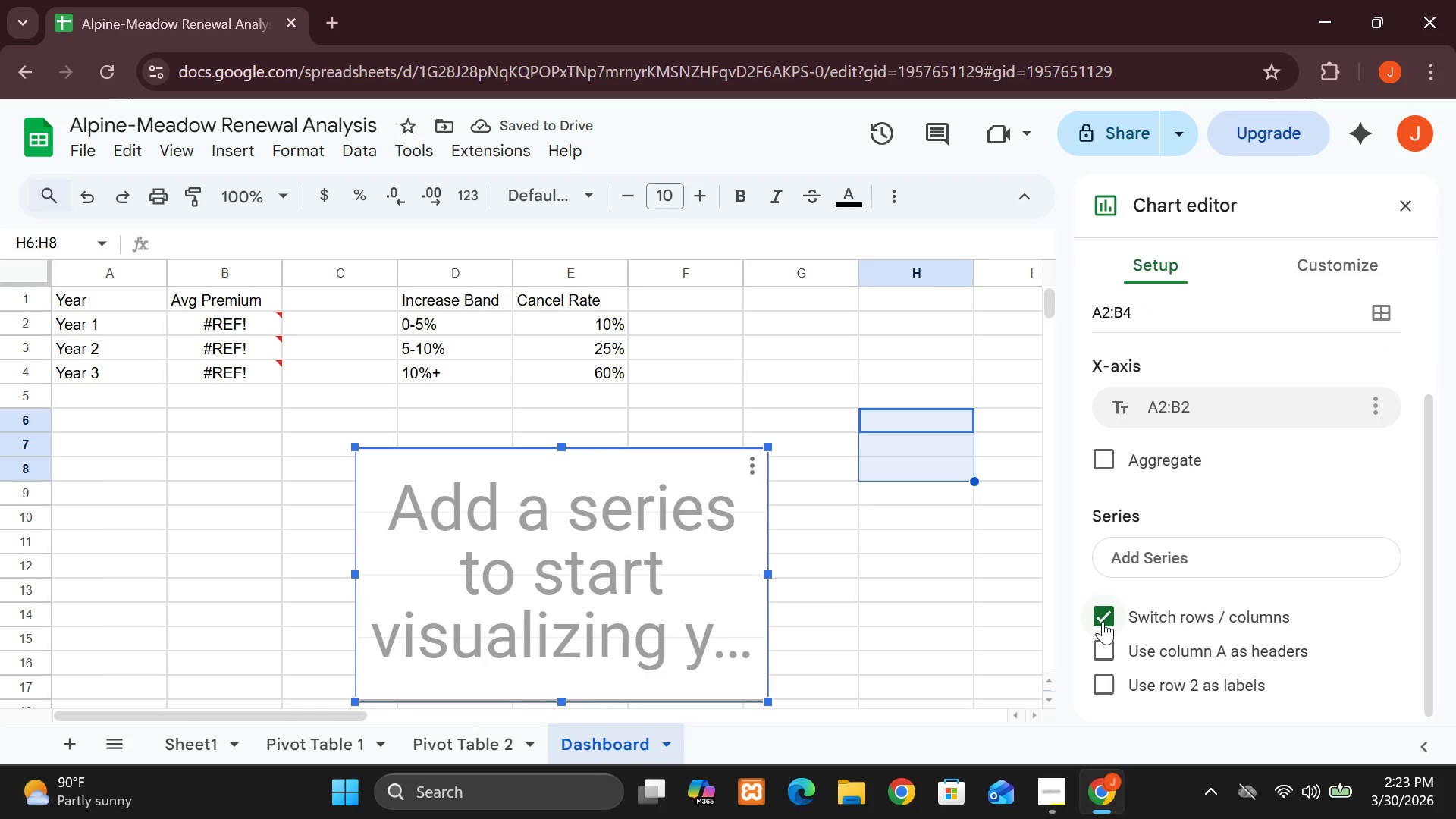 
left_click([1103, 621])
 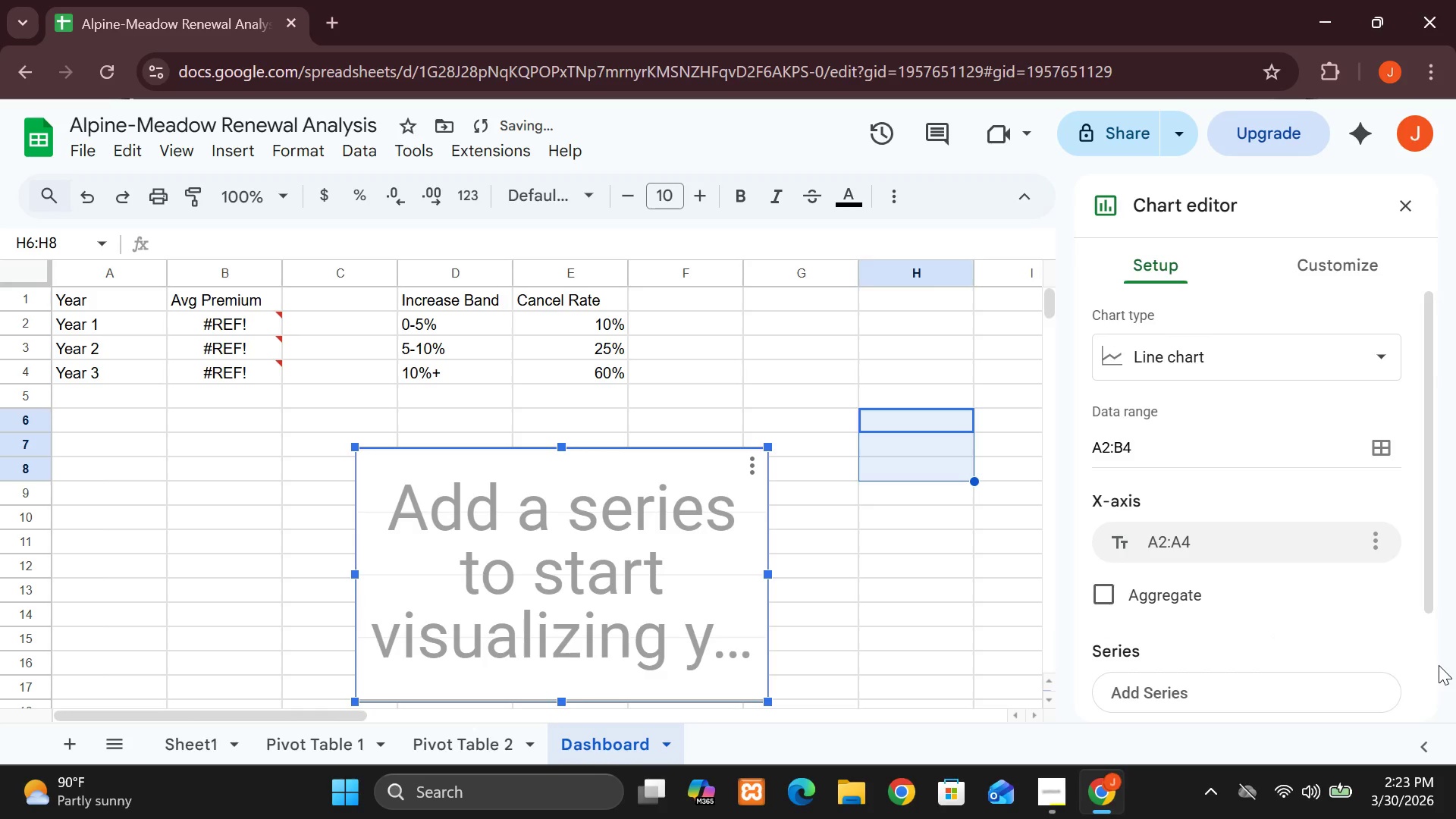 
left_click([1432, 673])
 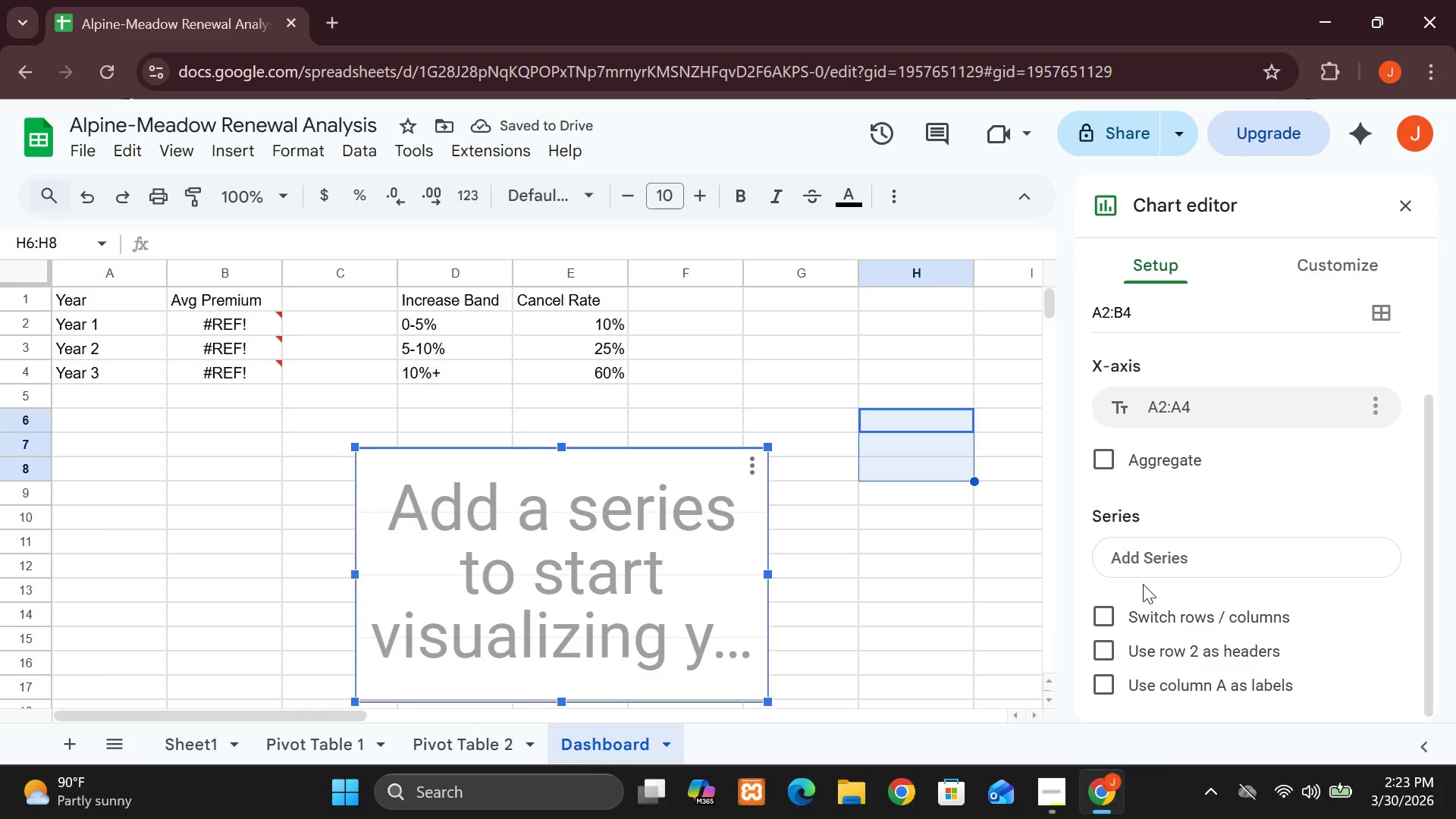 
left_click([1159, 557])
 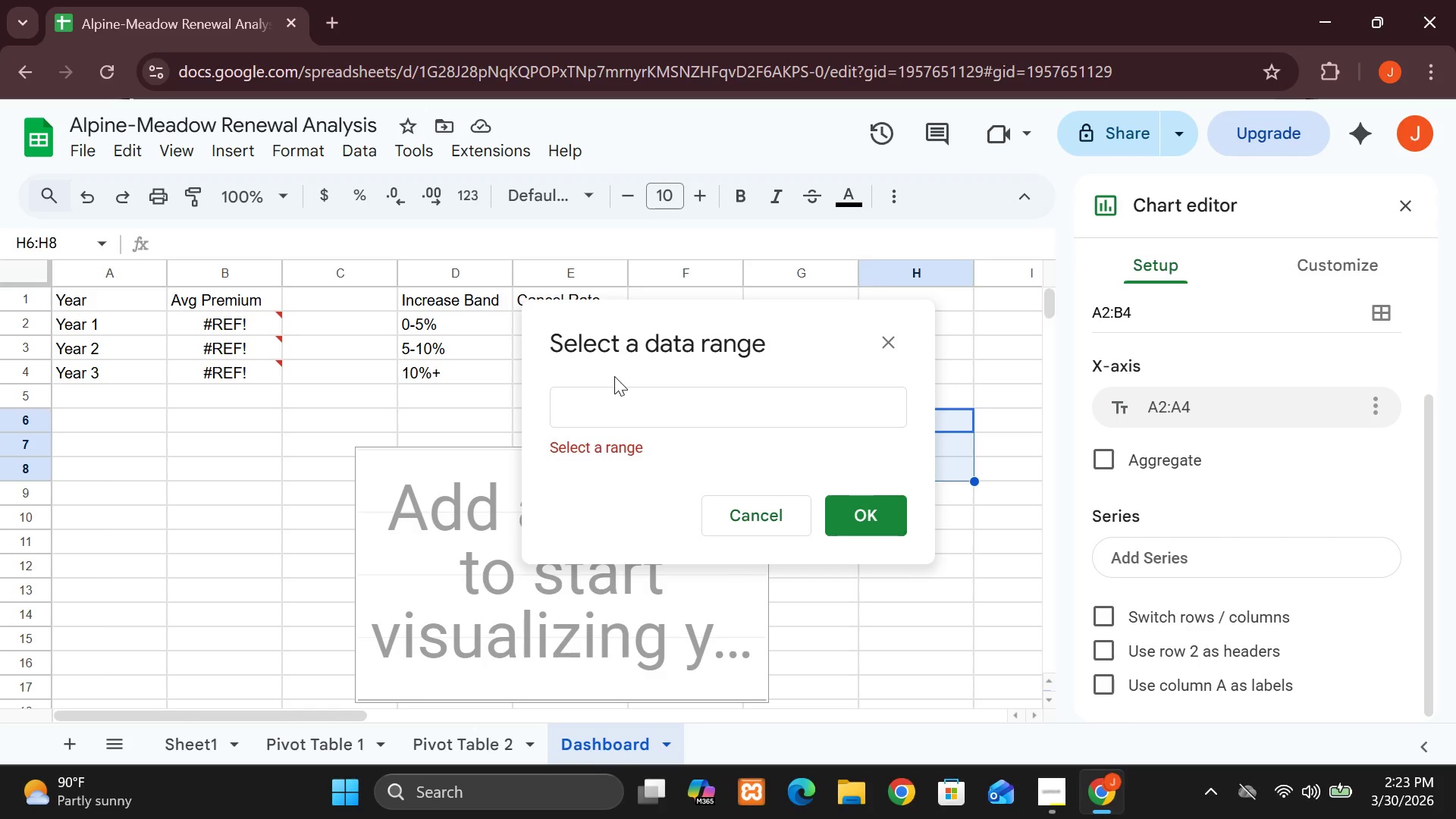 
left_click([586, 408])
 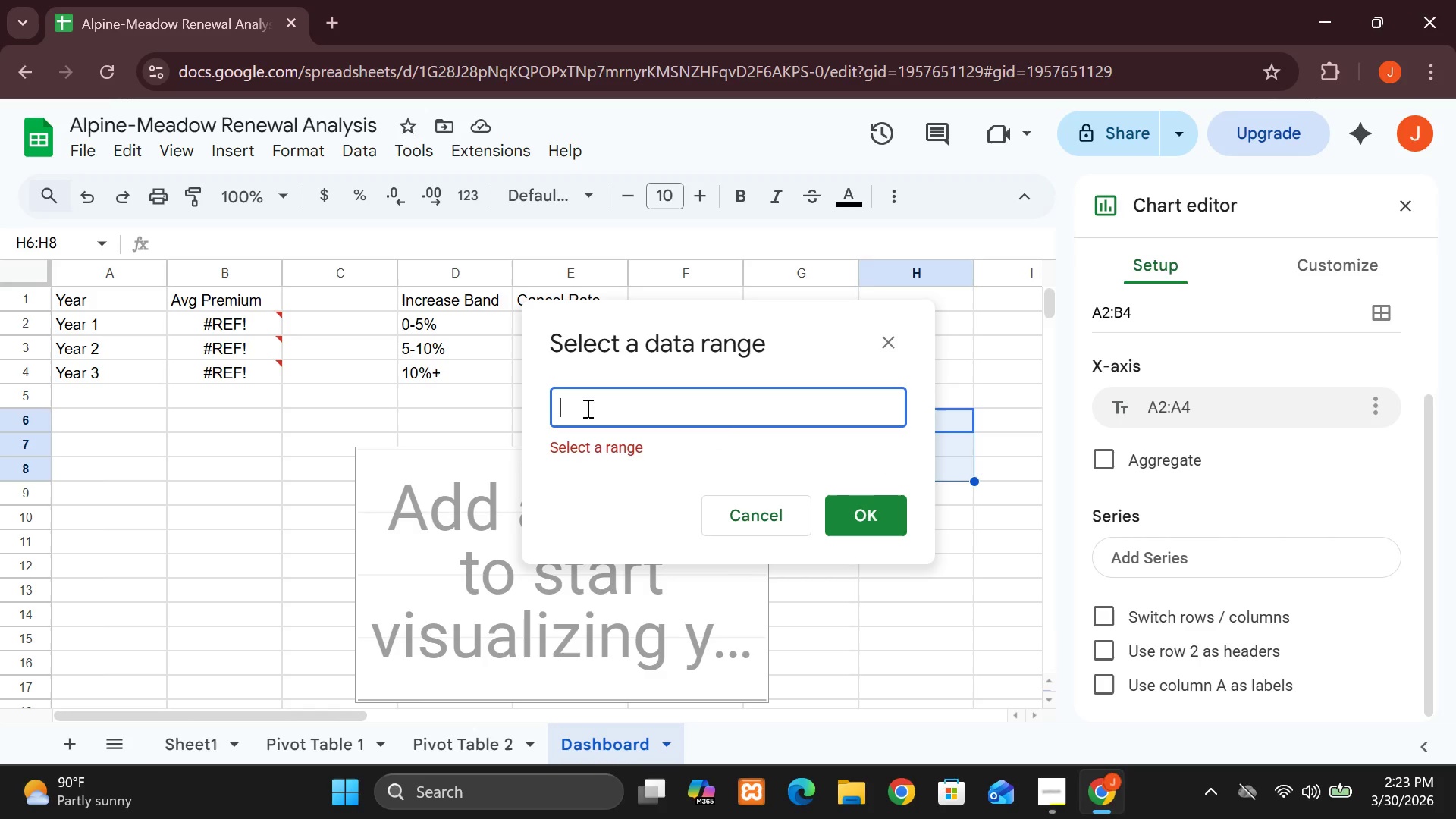 
type(22)
key(Backspace)
key(Backspace)
type(A2)
 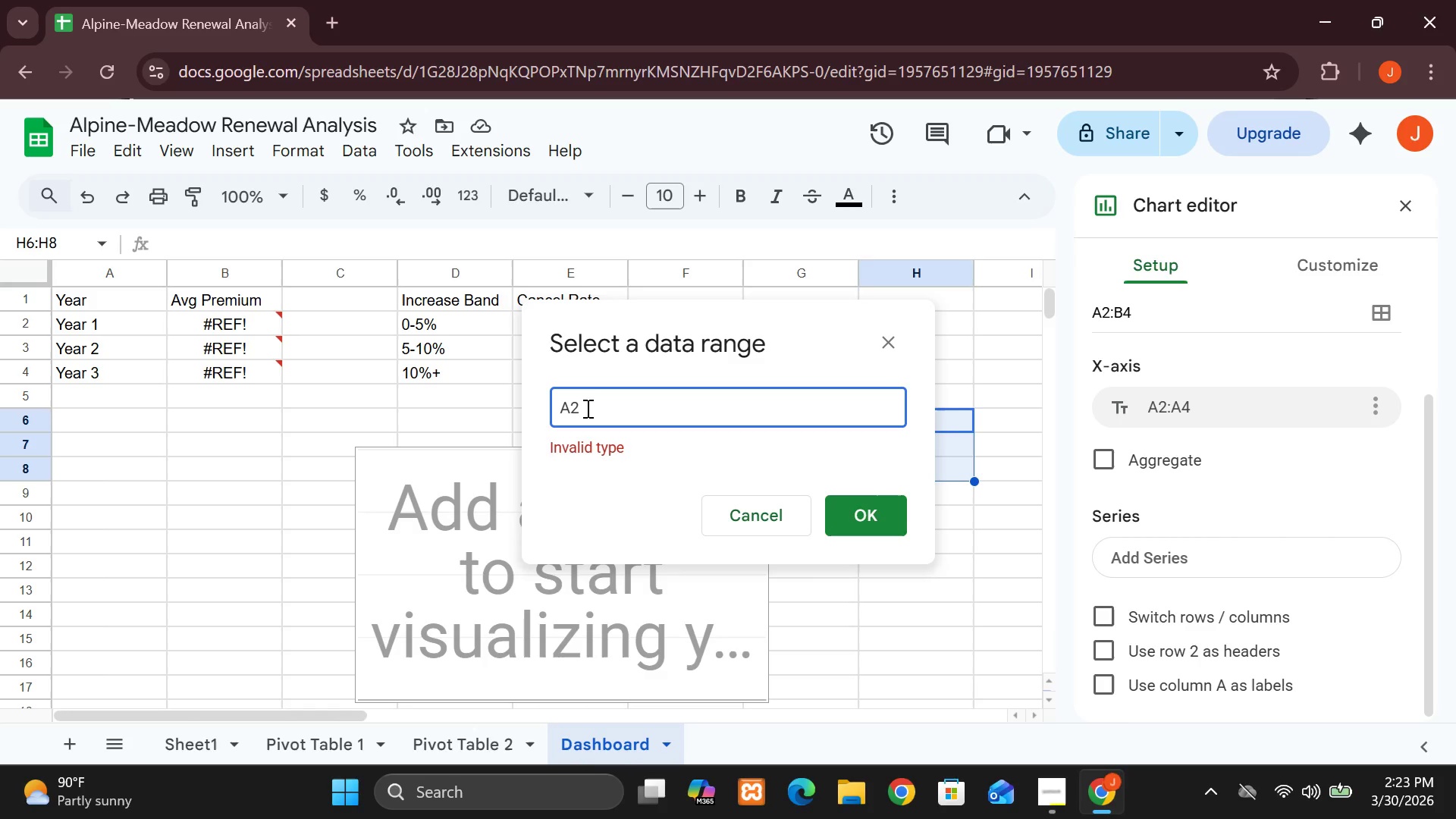 
type(:B4)
 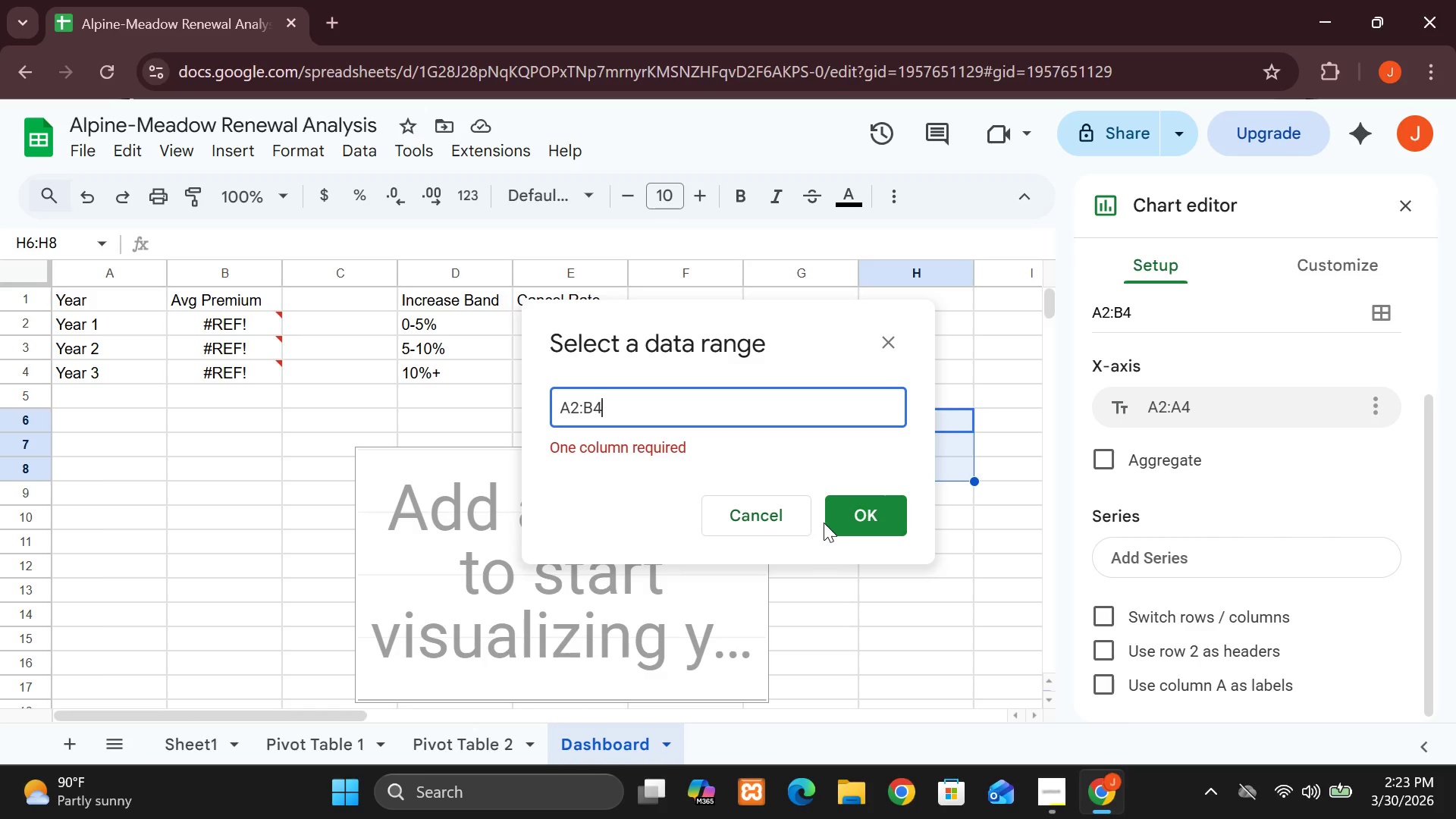 
left_click([862, 518])
 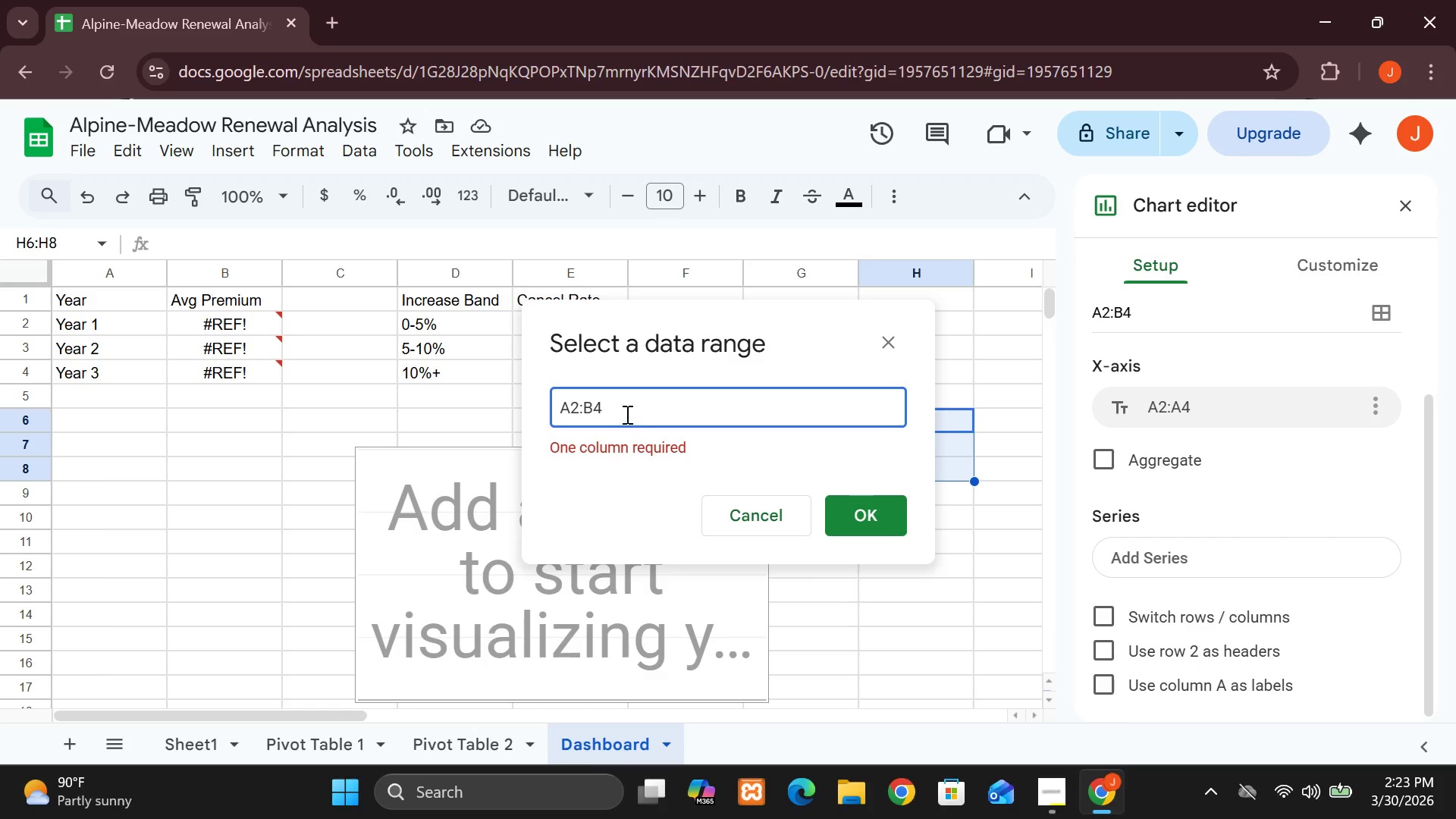 
left_click([623, 413])
 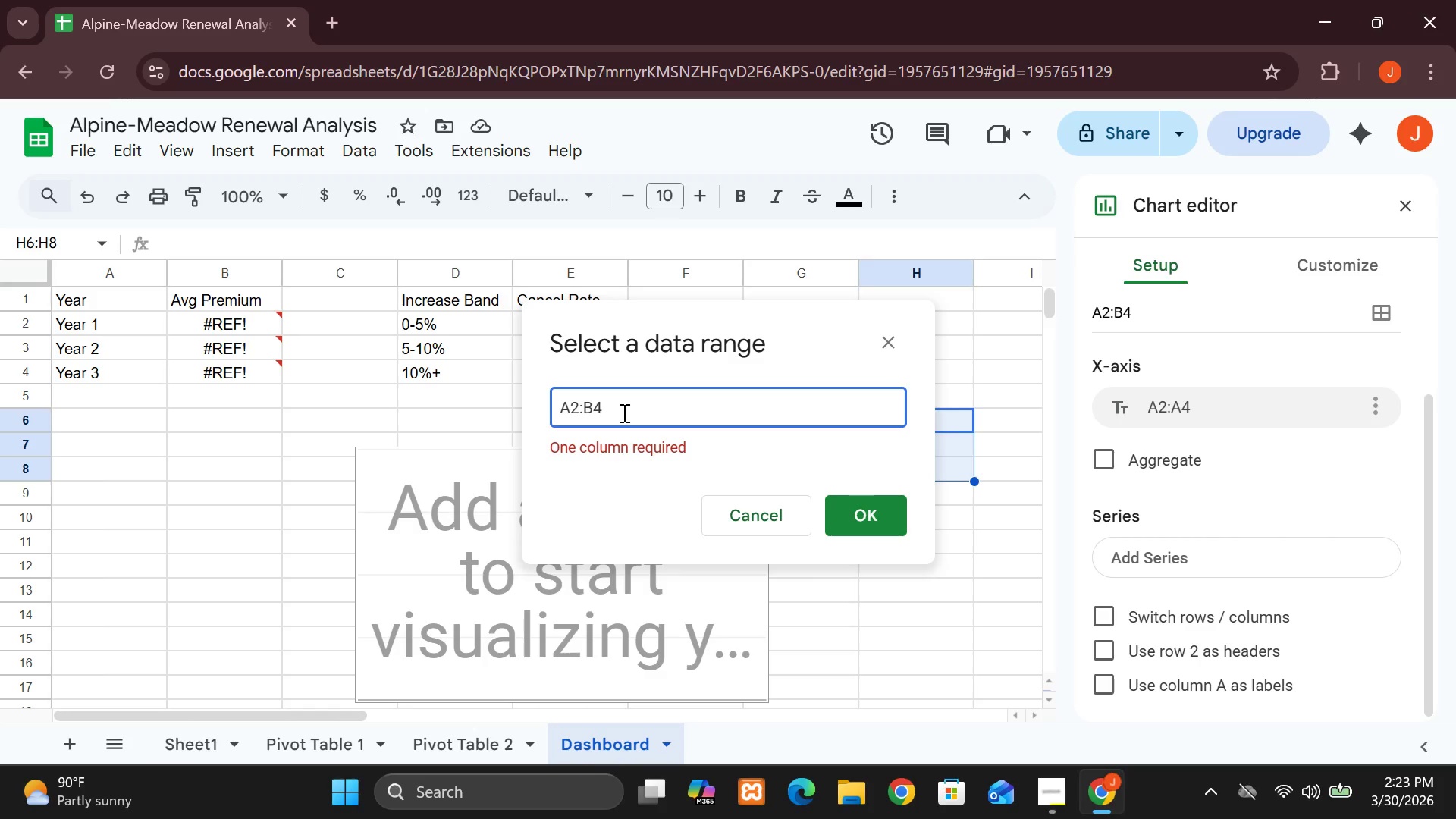 
key(Backspace)
key(Backspace)
type(A4)
 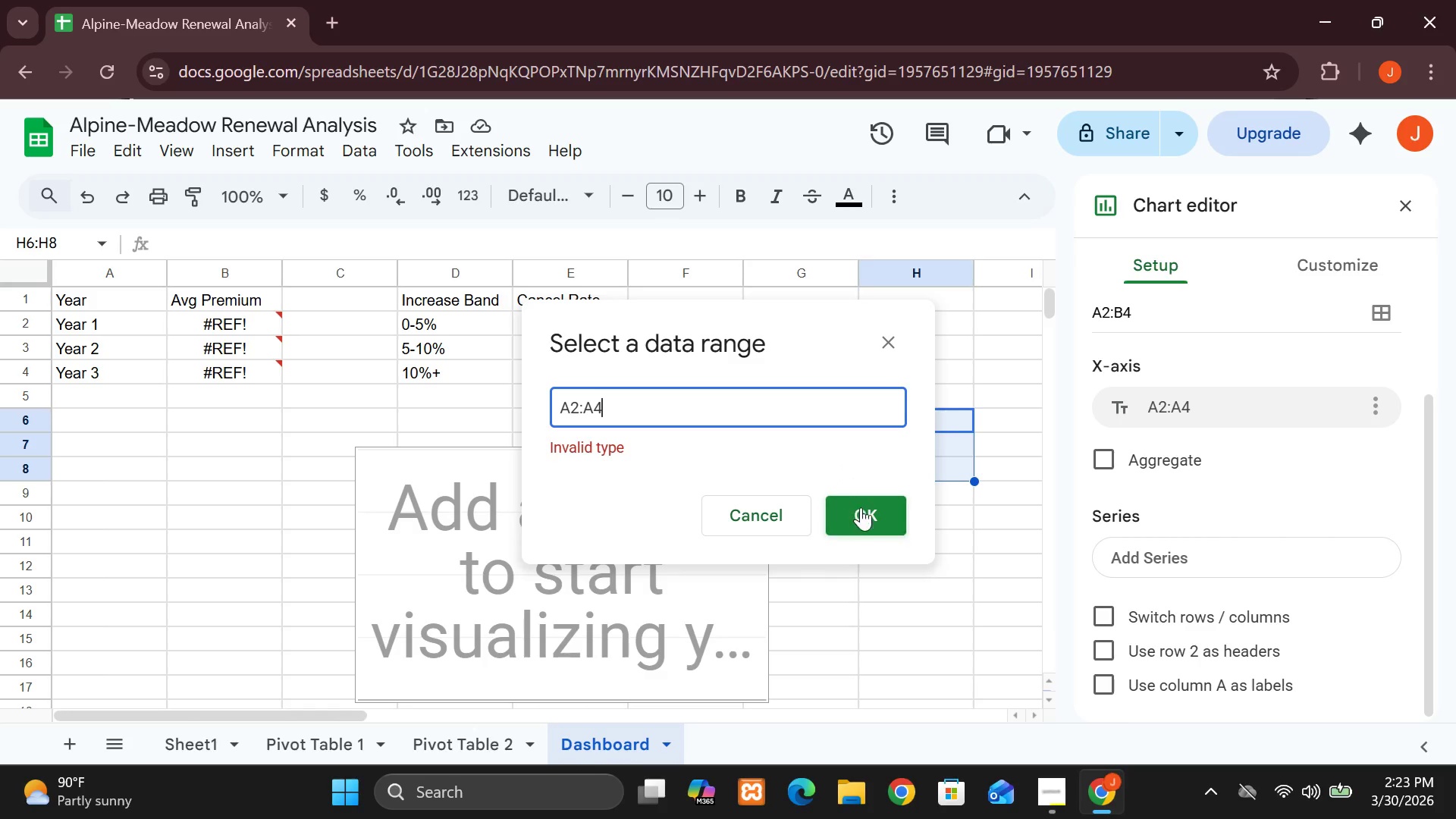 
left_click([867, 524])
 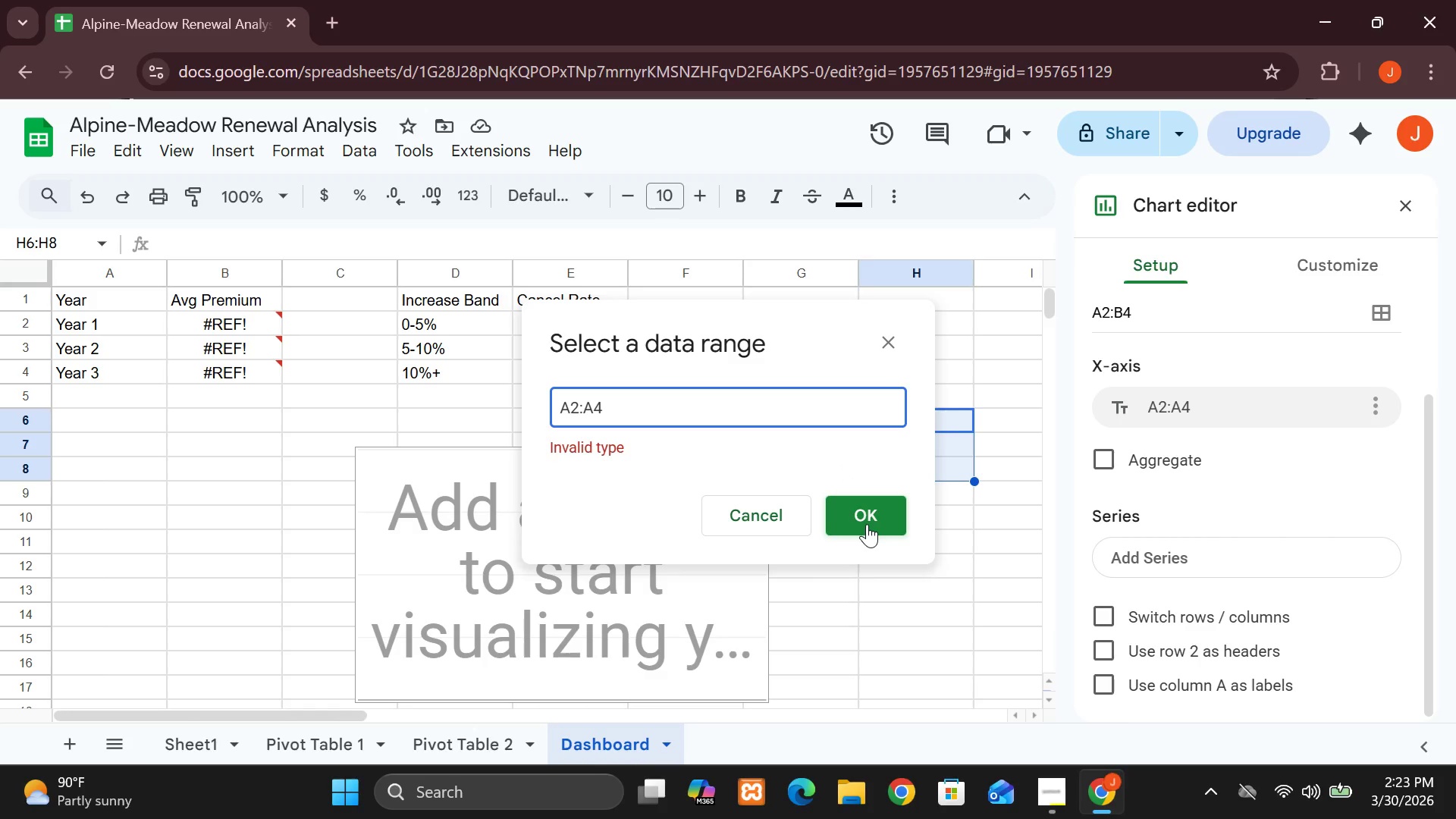 
left_click([867, 524])
 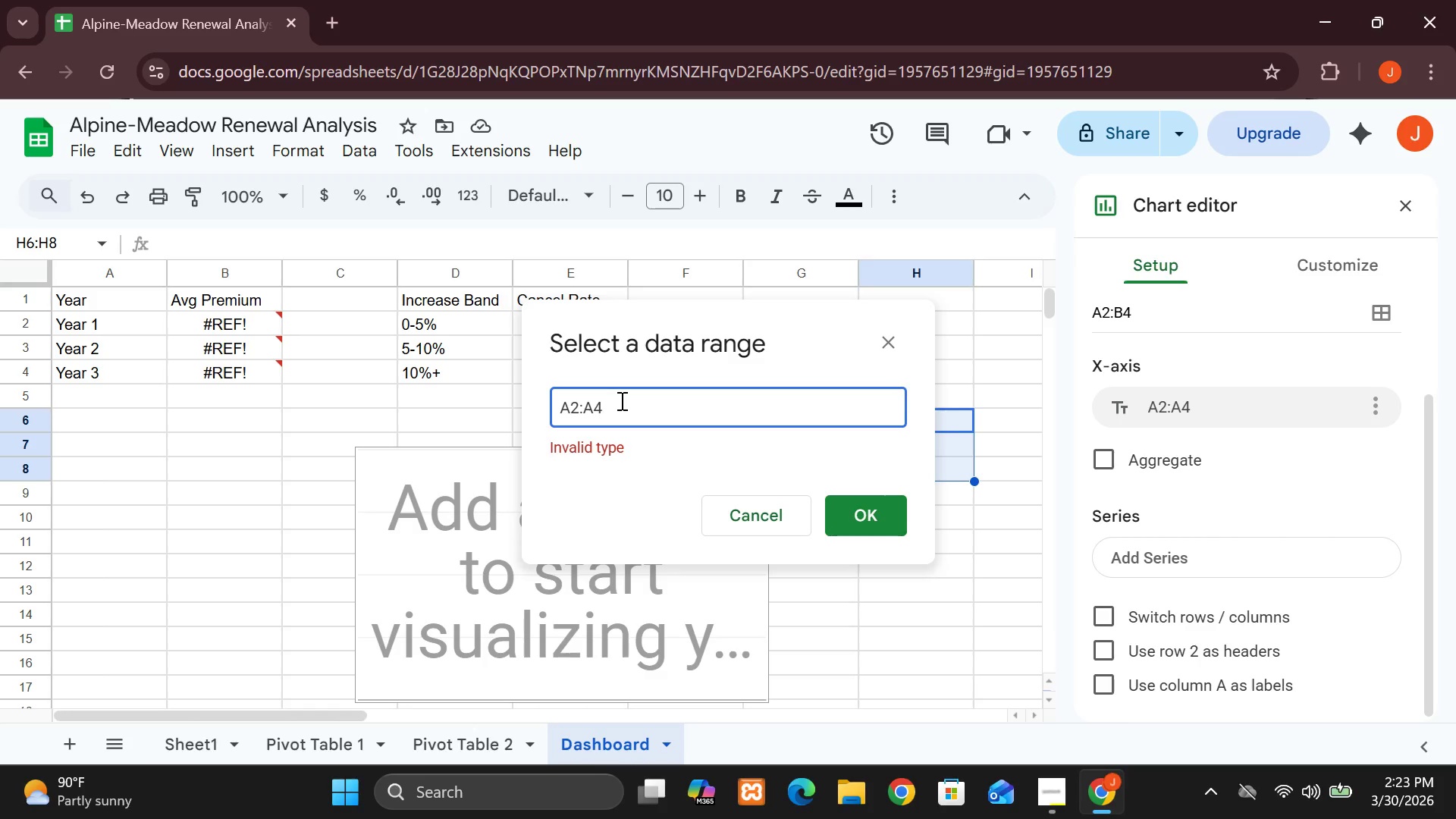 
wait(5.16)
 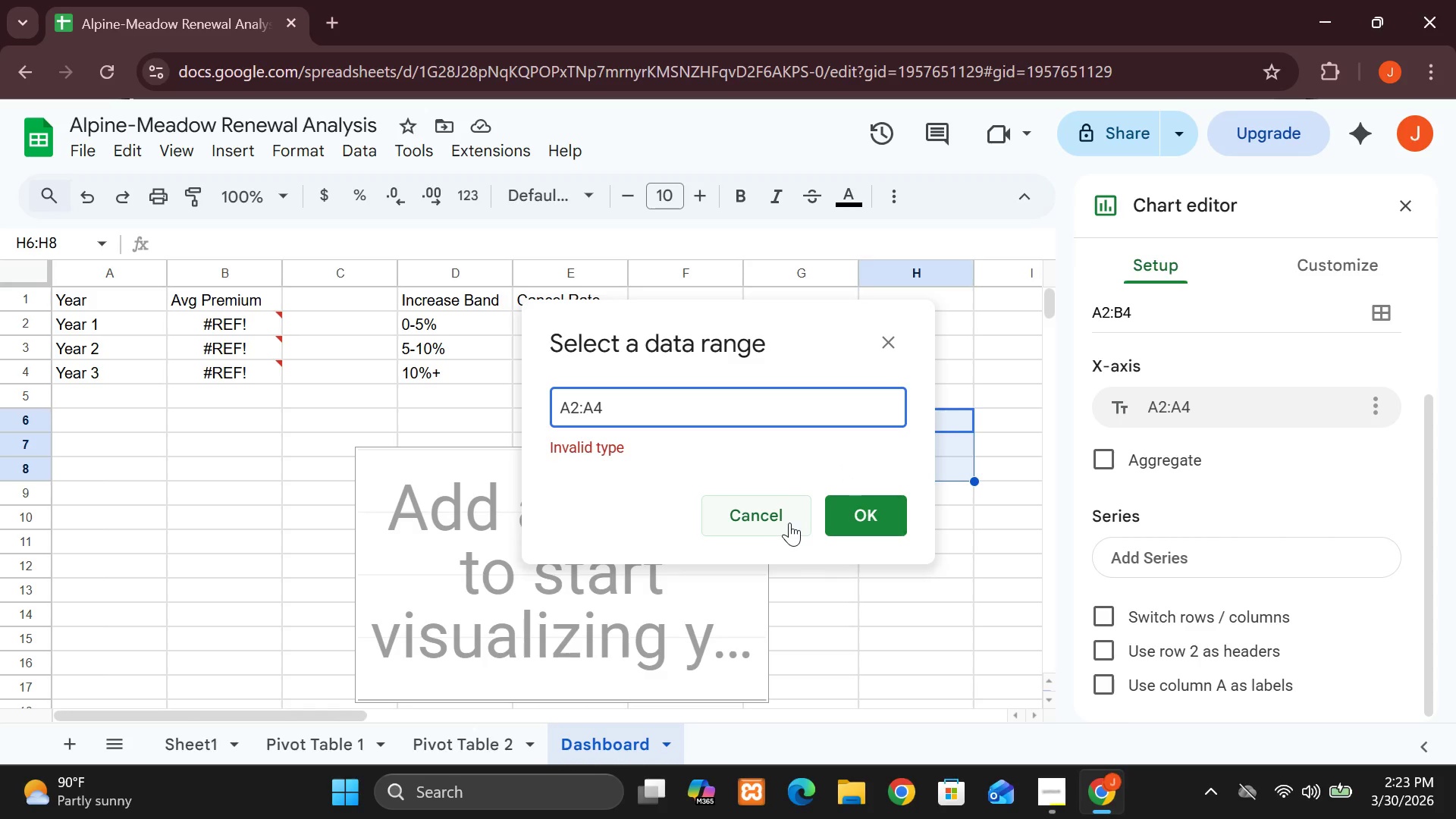 
left_click([766, 519])
 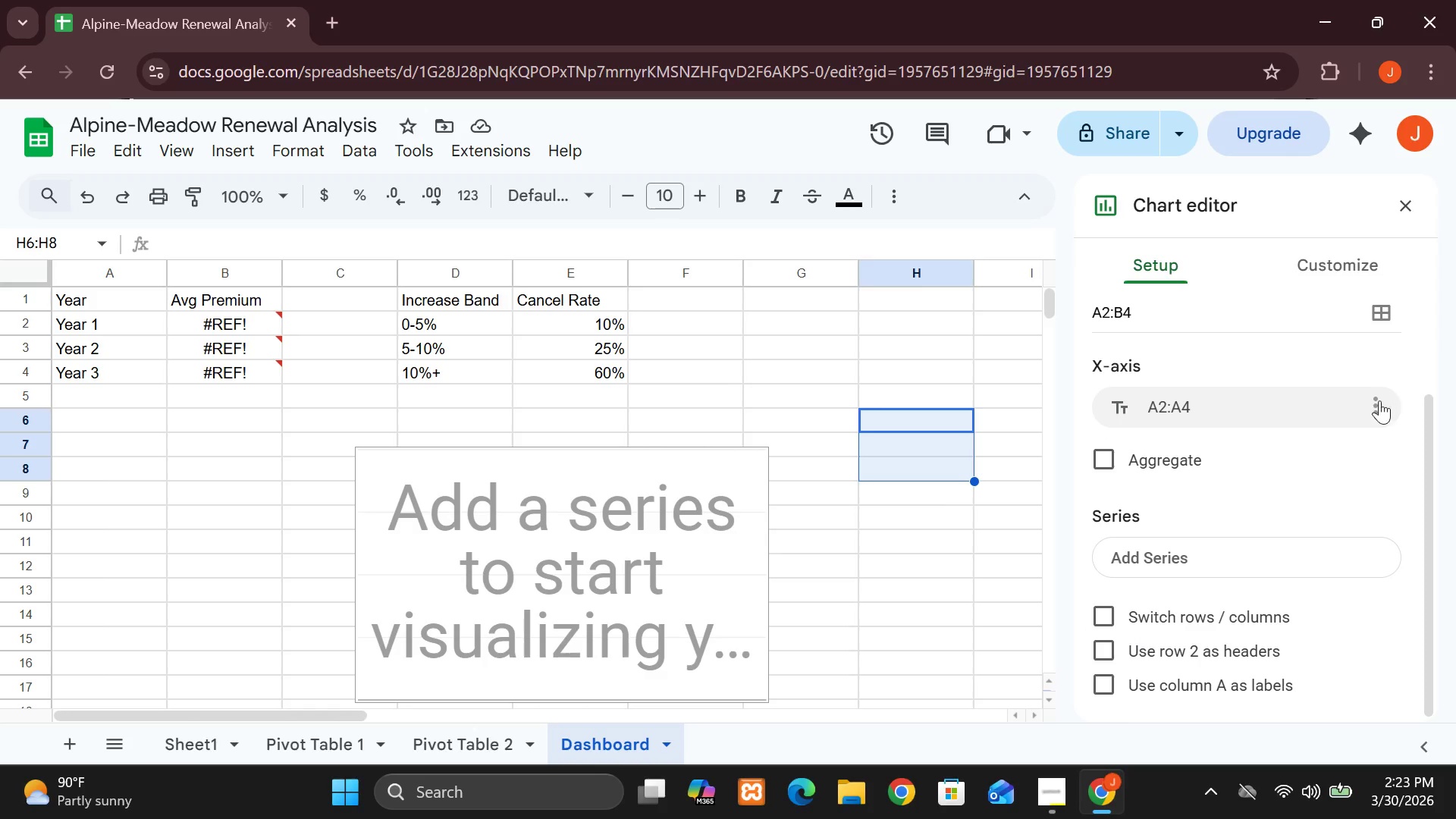 
wait(6.03)
 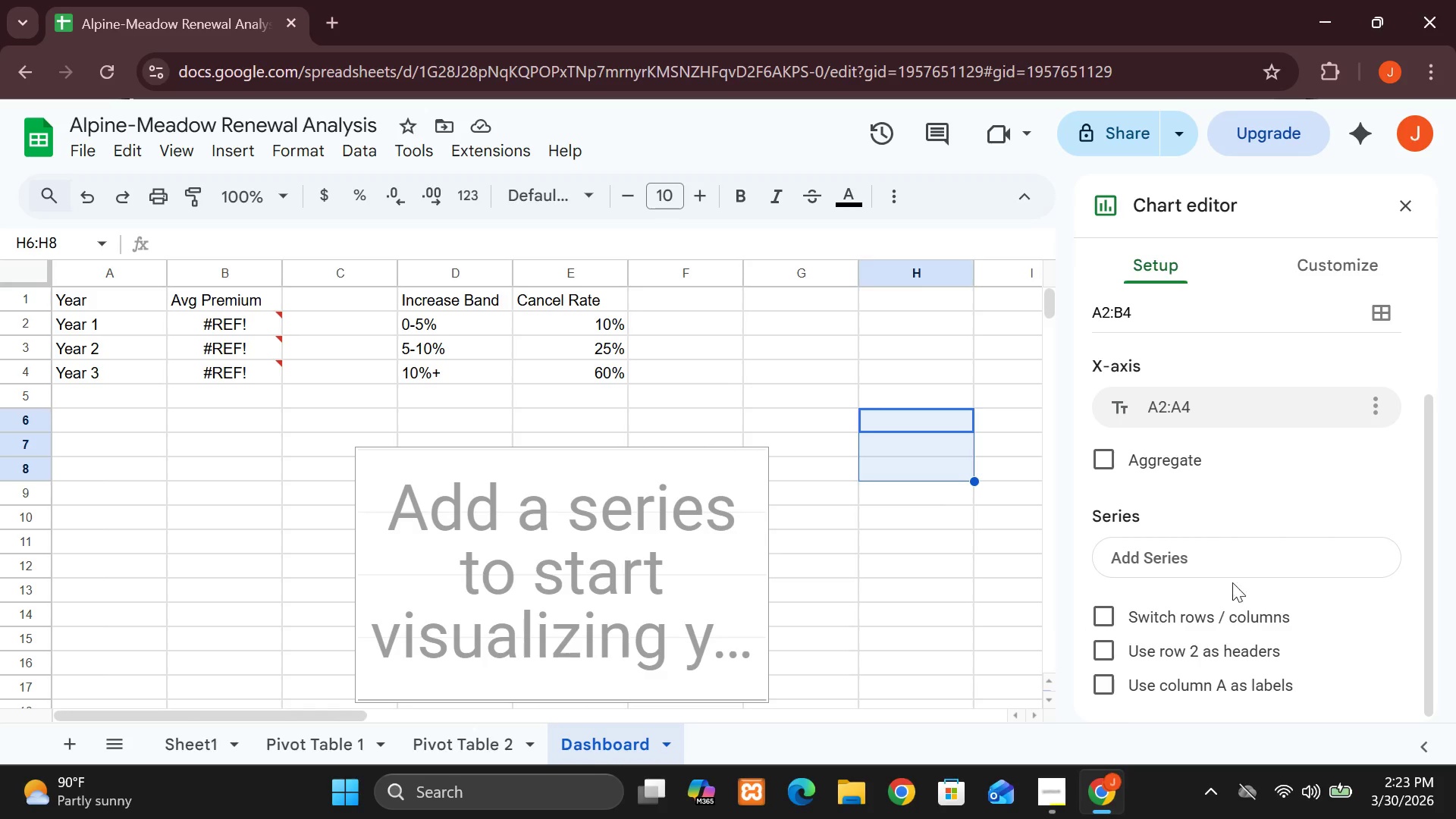 
left_click([1379, 312])
 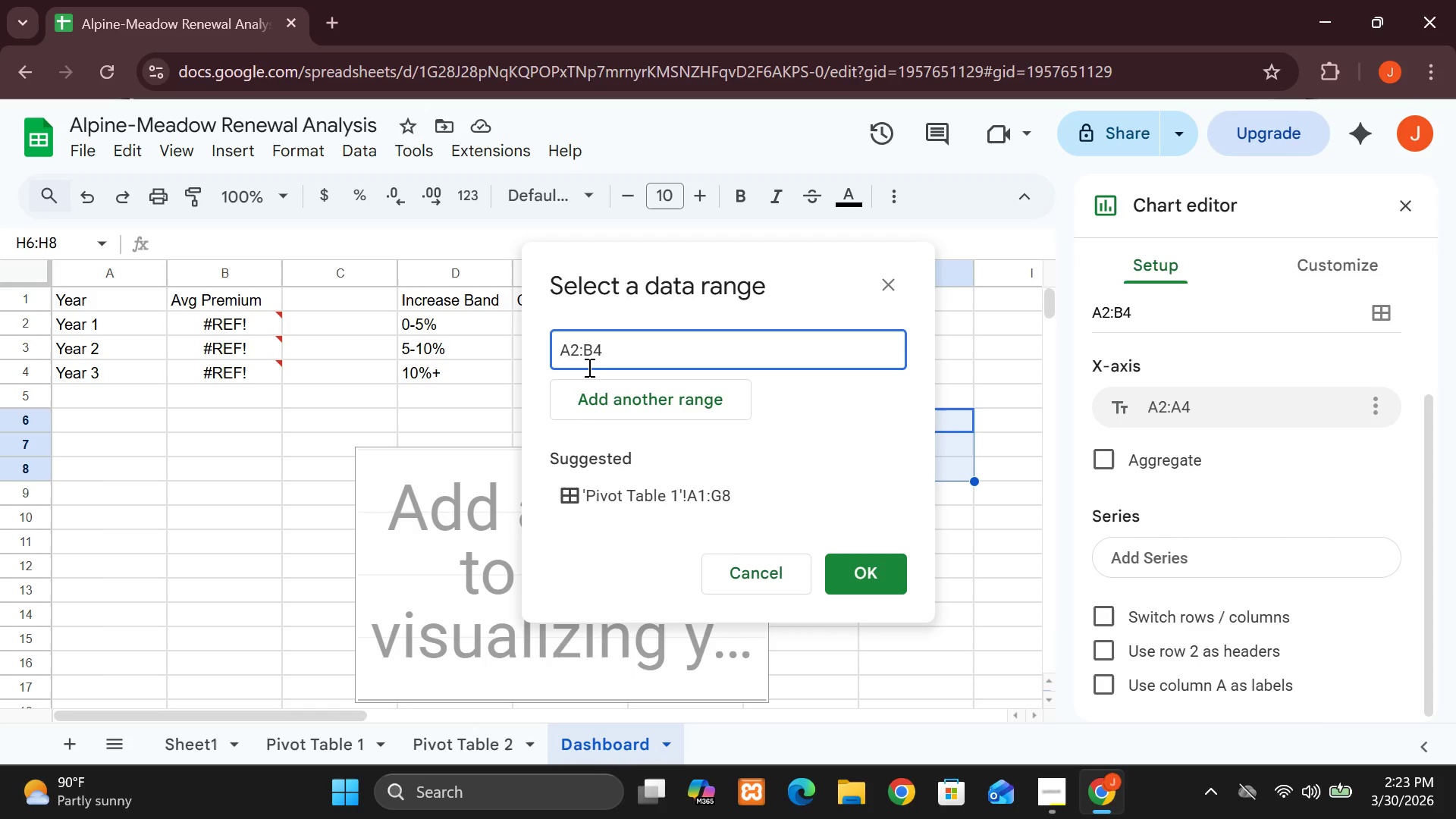 
wait(8.23)
 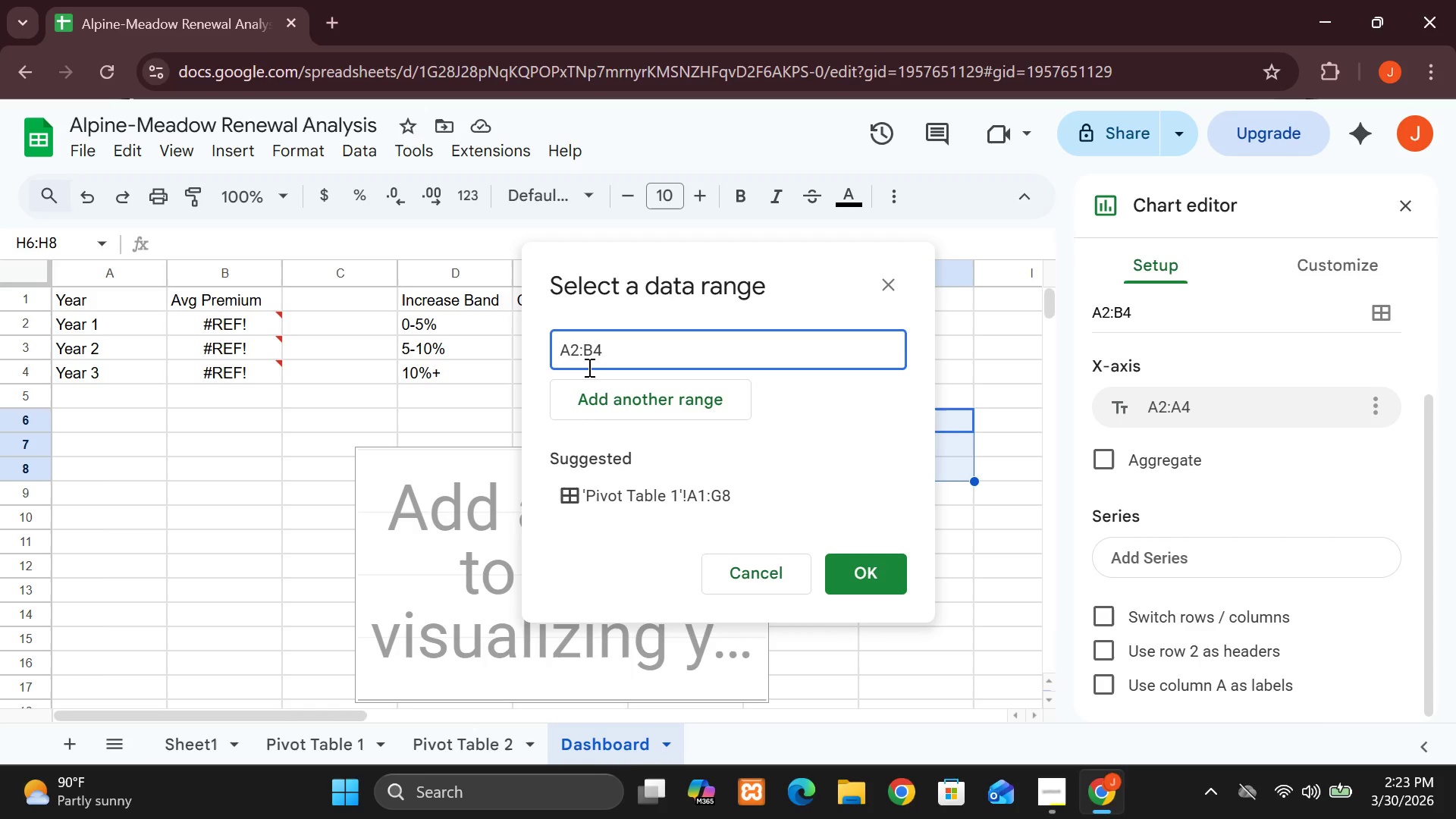 
left_click([839, 578])
 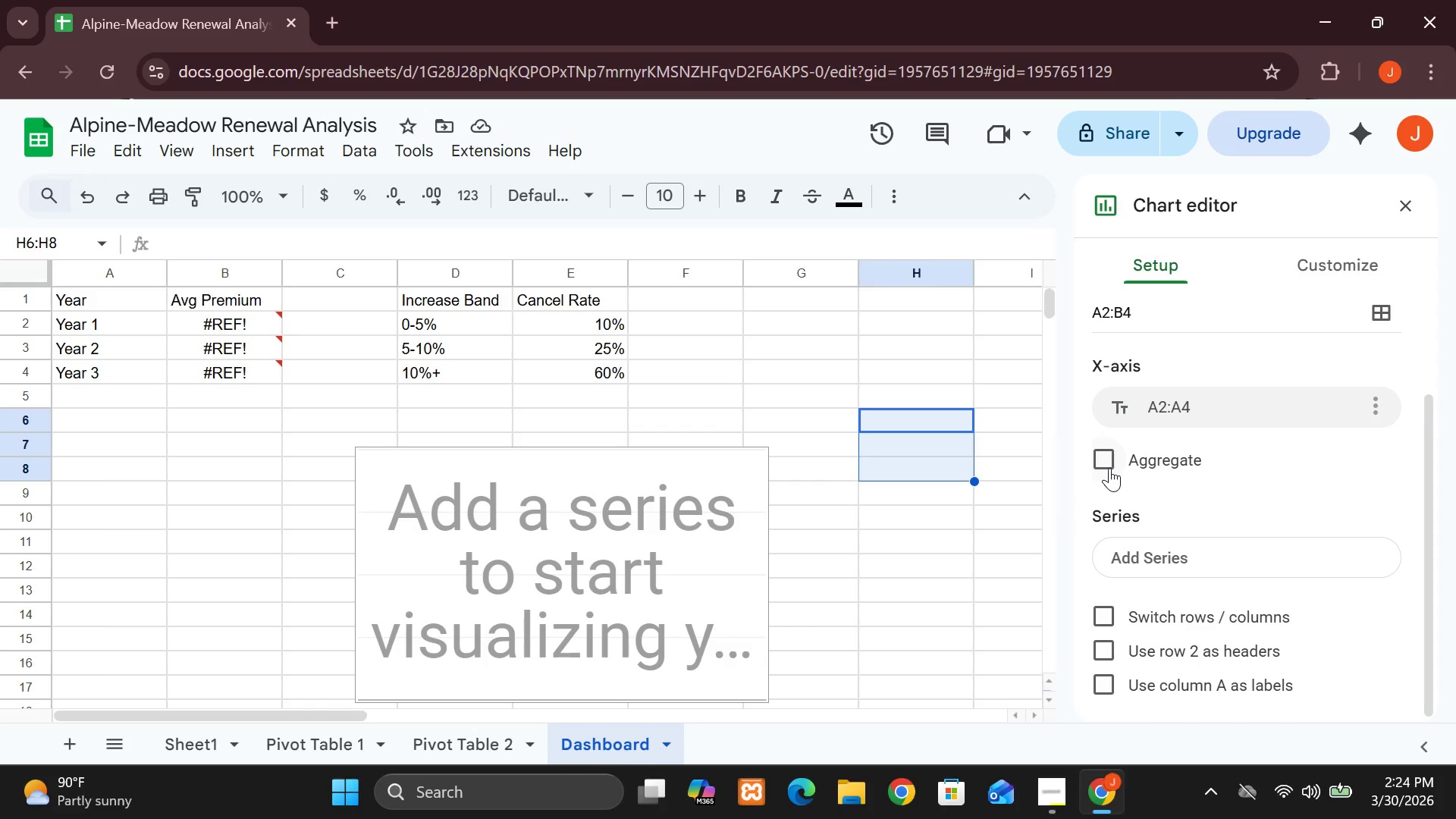 
left_click([1103, 457])
 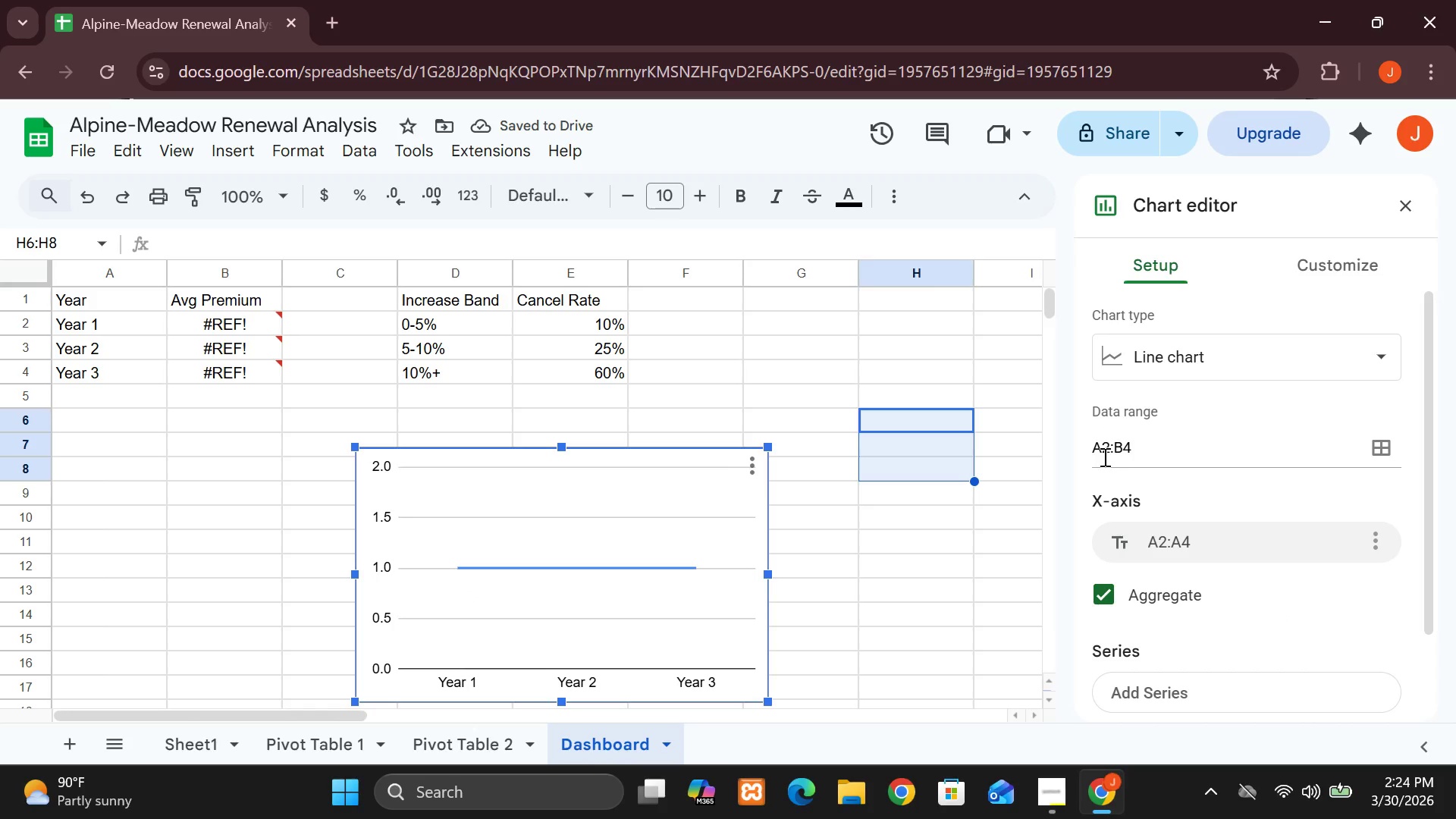 
wait(6.97)
 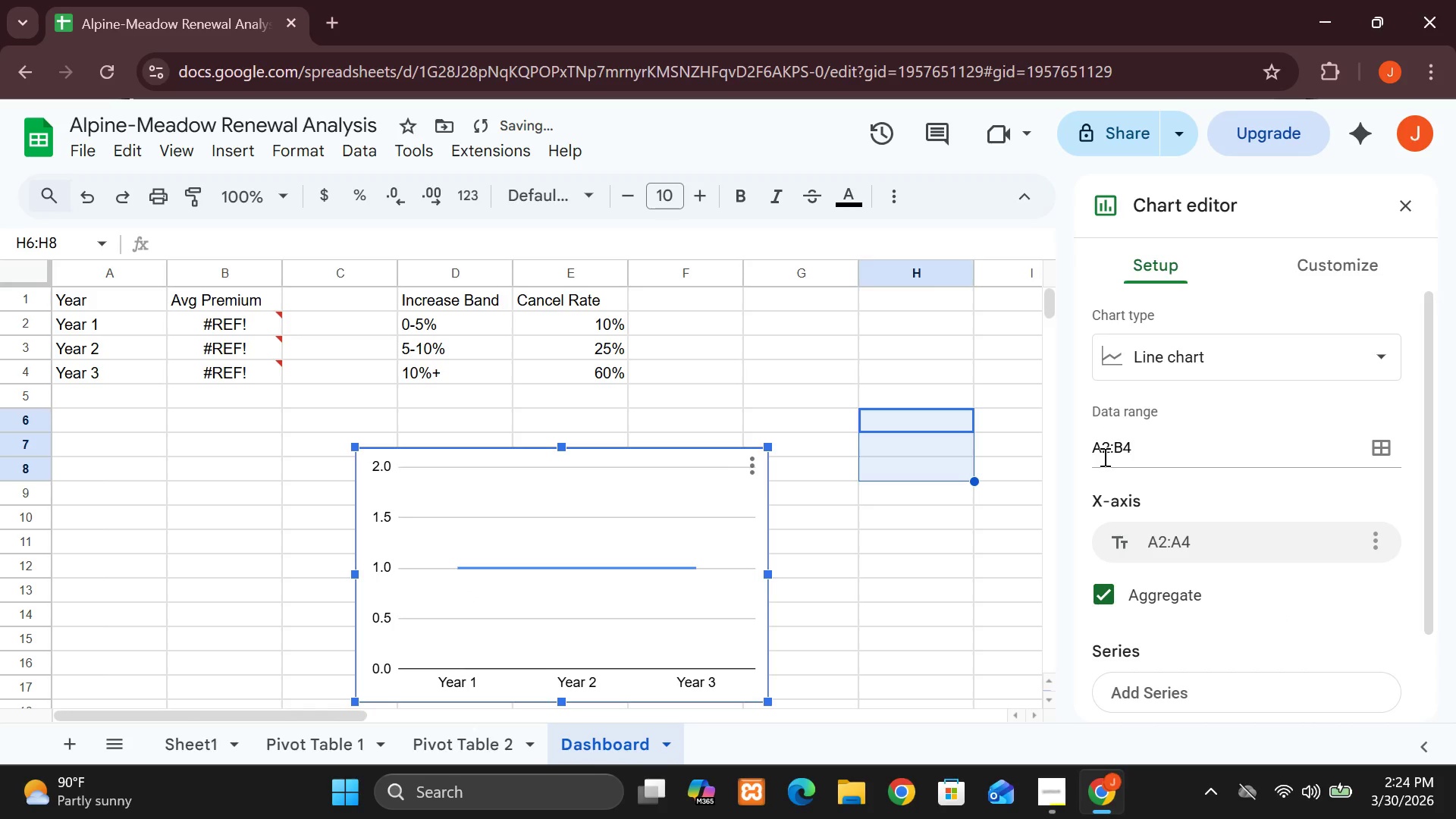 
left_click([268, 325])
 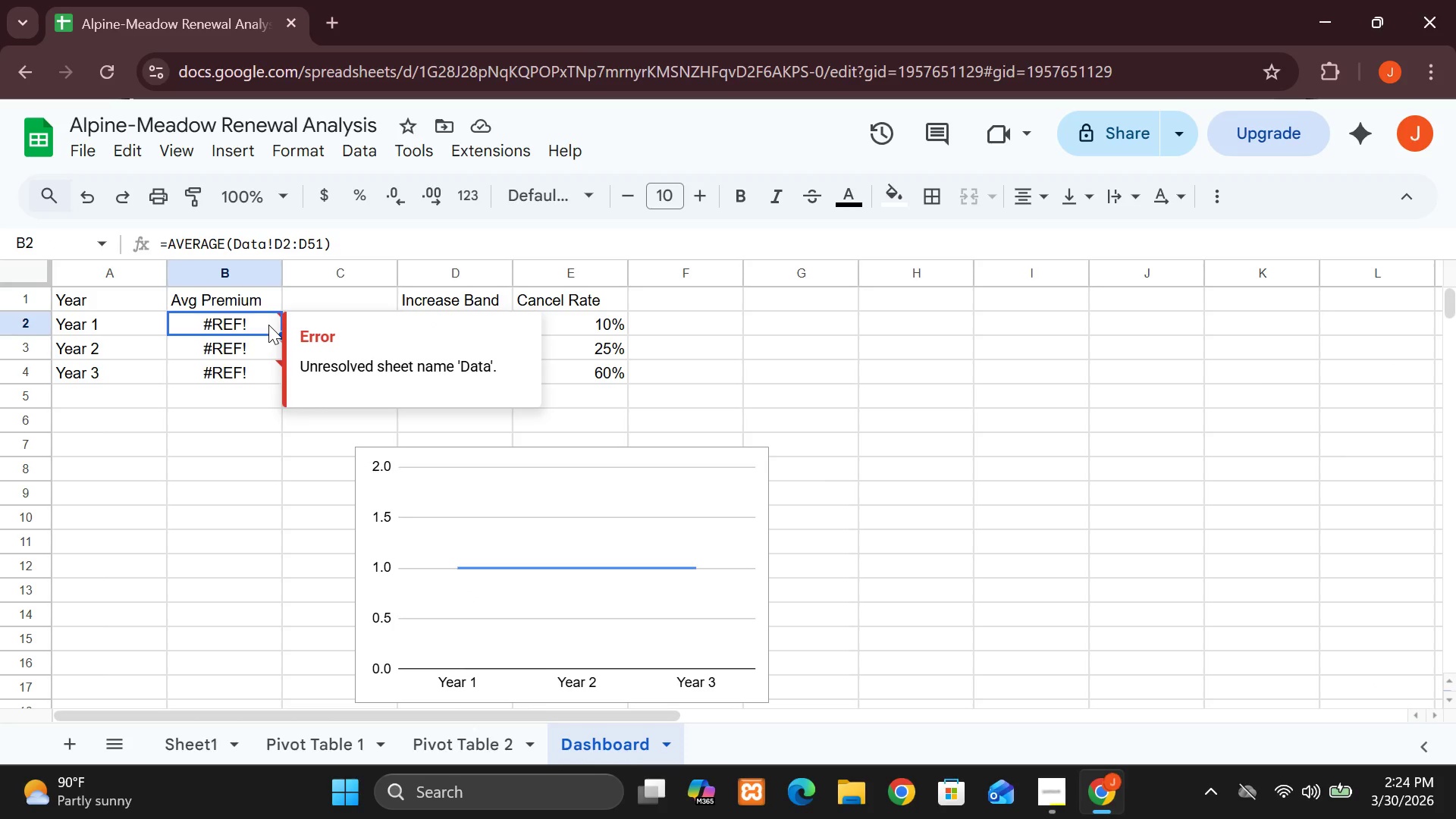 
wait(6.27)
 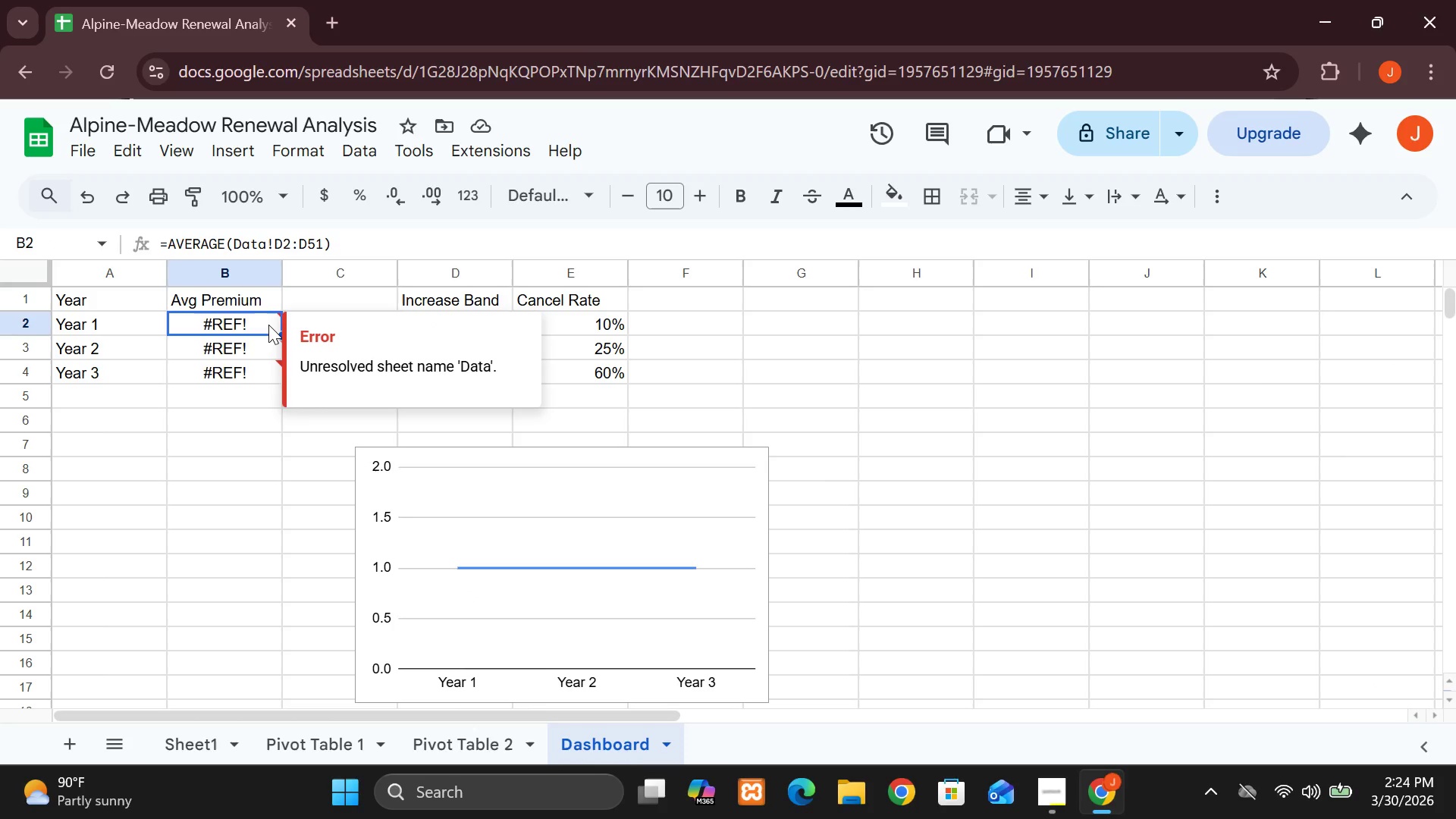 
left_click([259, 350])
 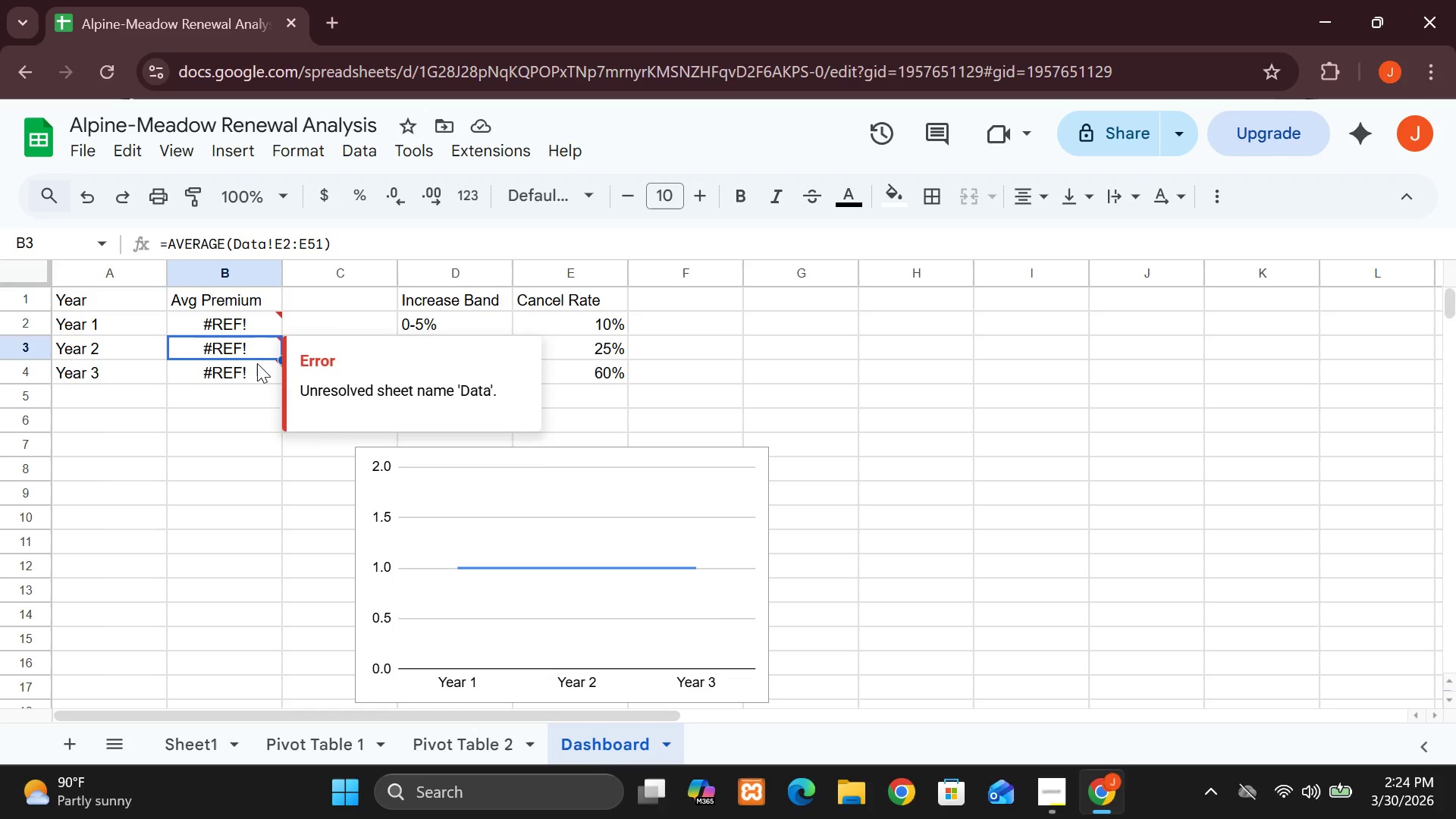 
left_click([257, 363])
 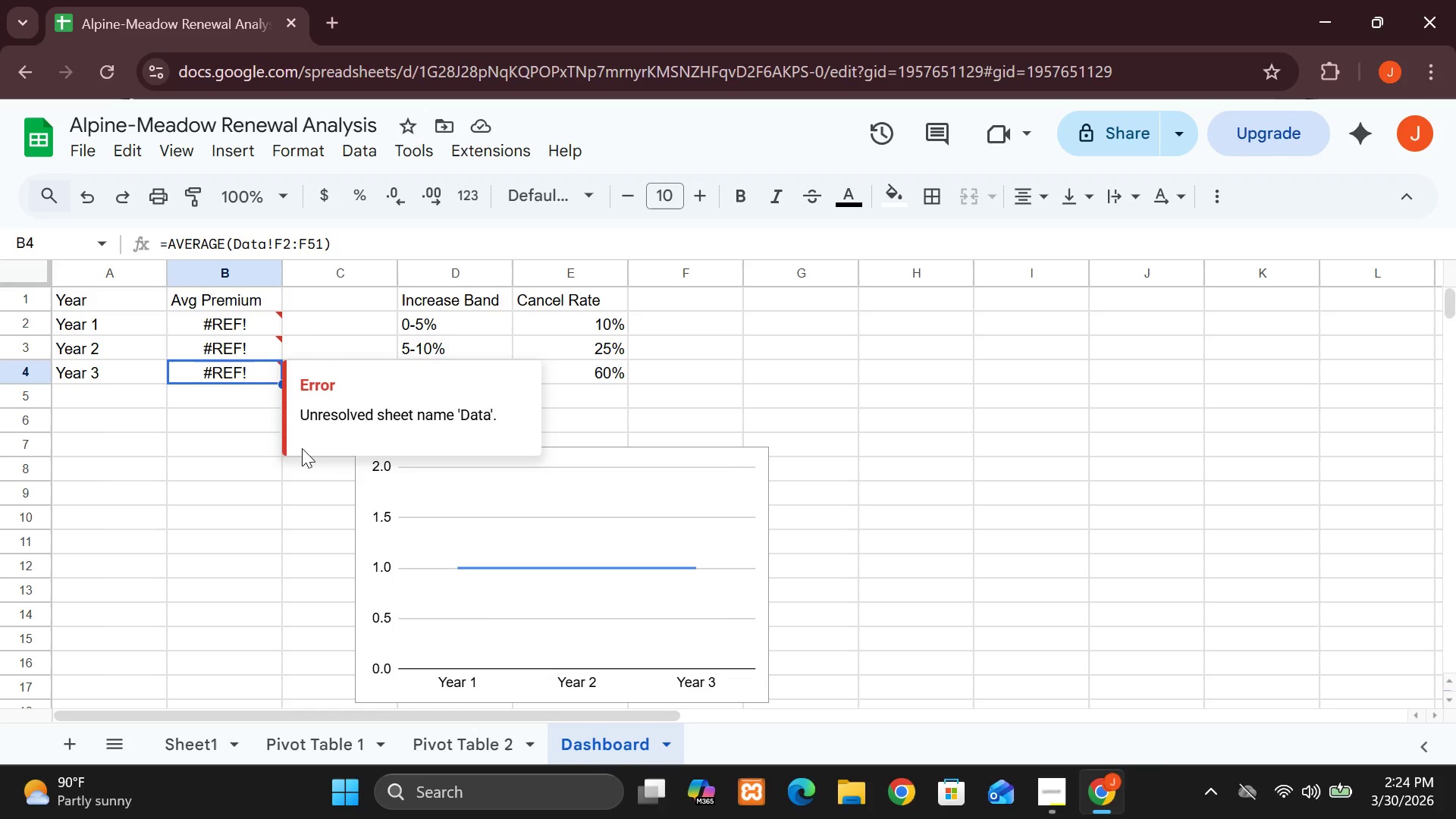 
wait(5.52)
 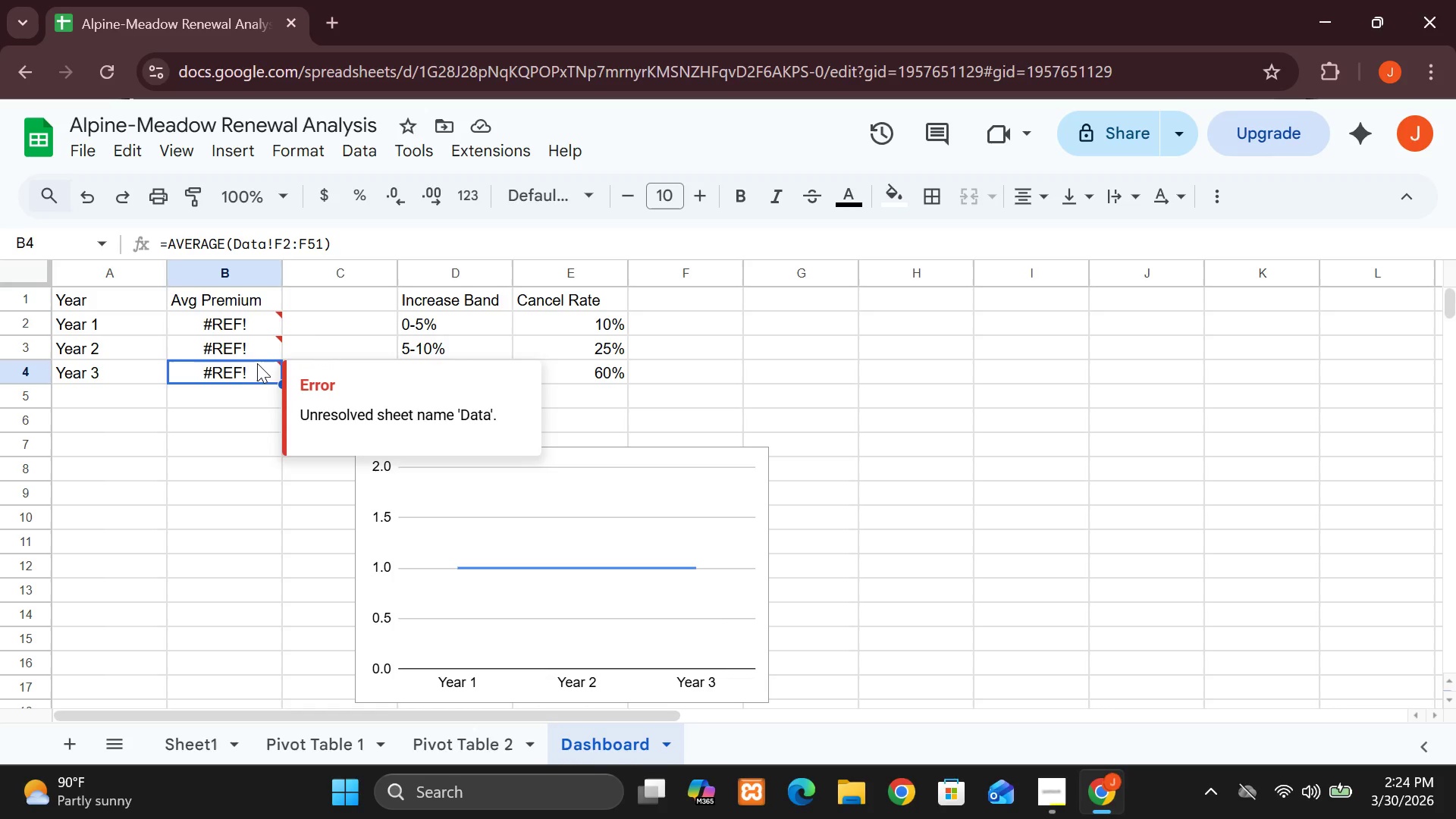 
left_click([797, 463])
 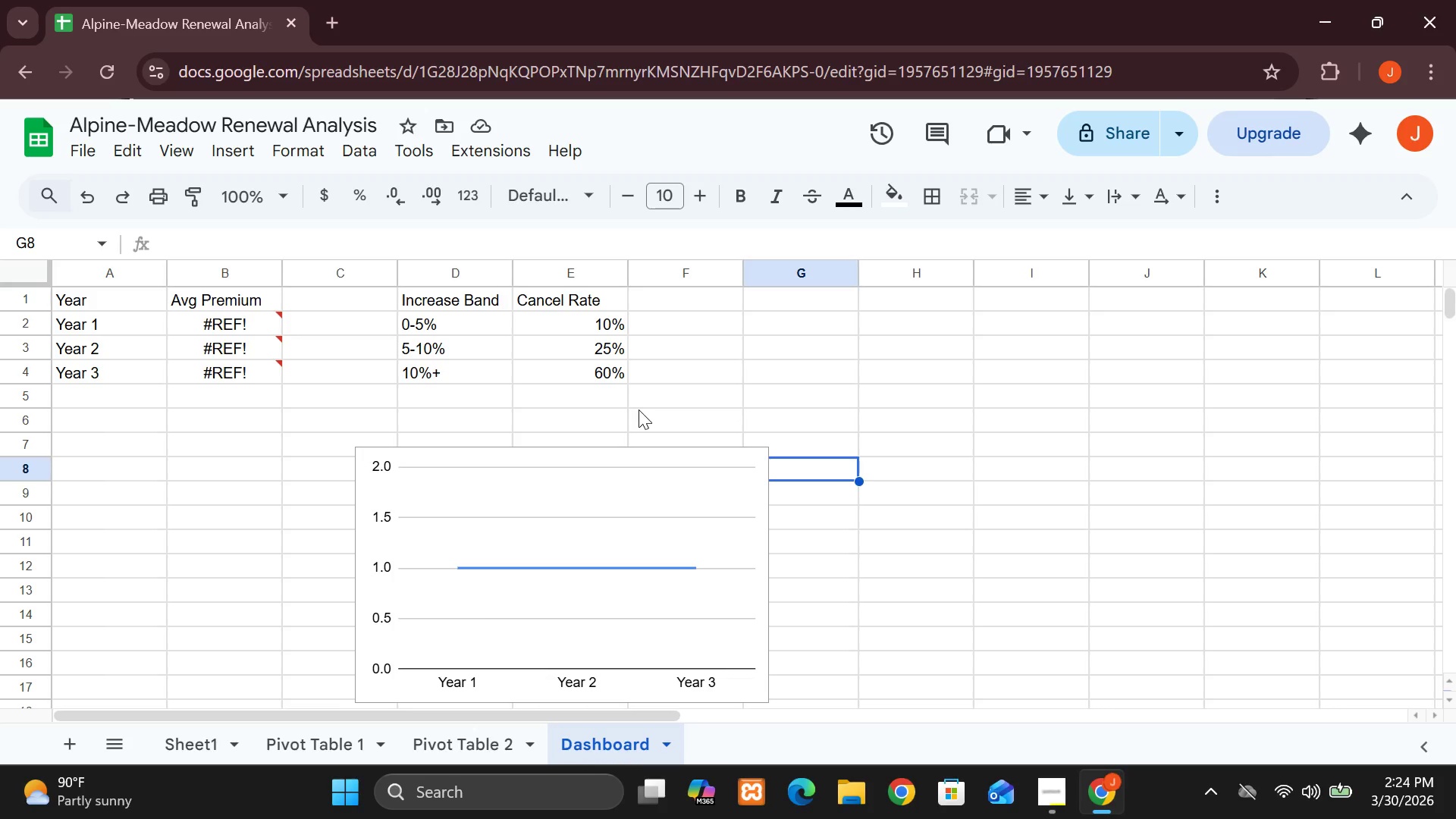 
wait(15.53)
 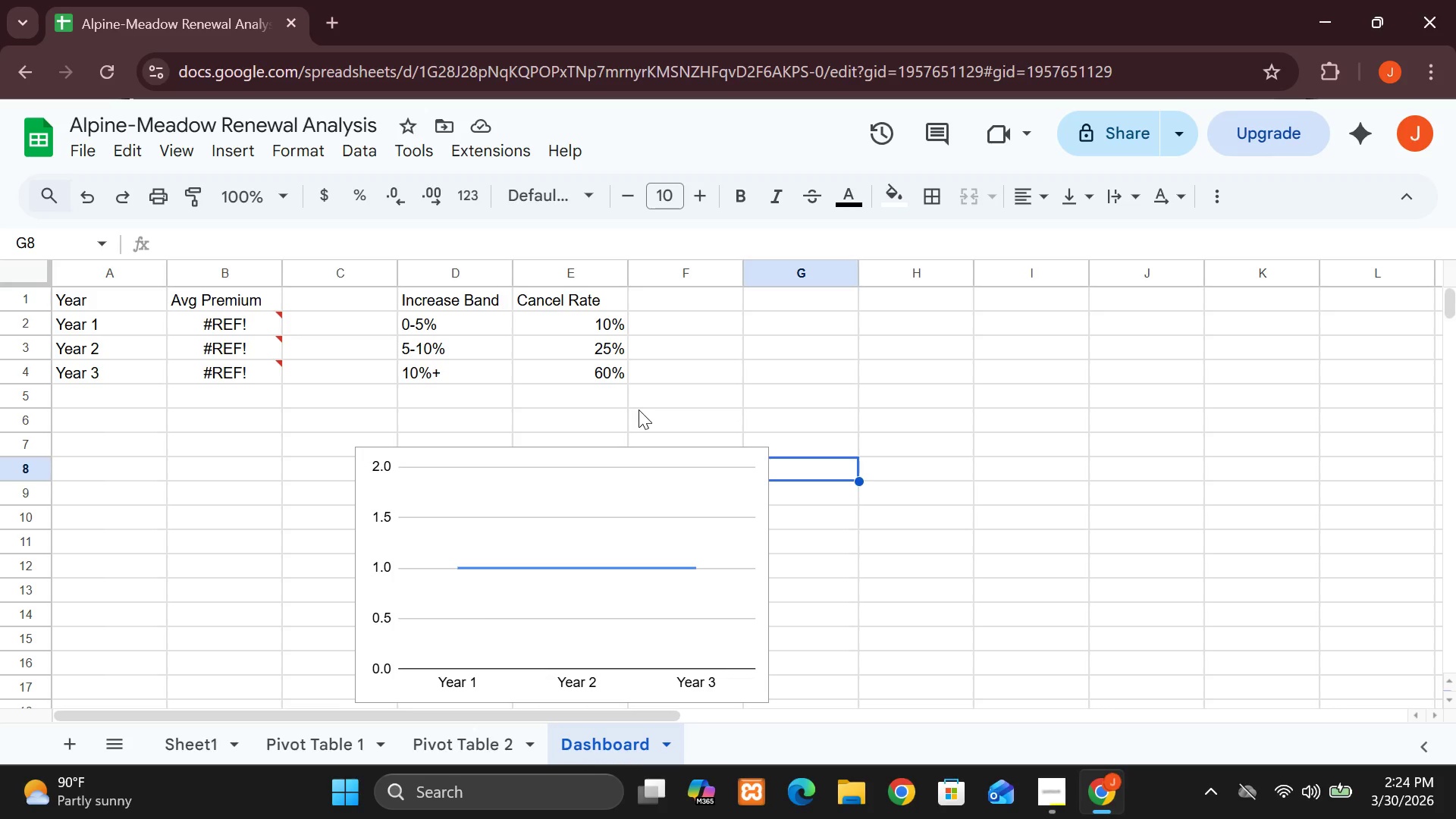 
left_click([576, 390])
 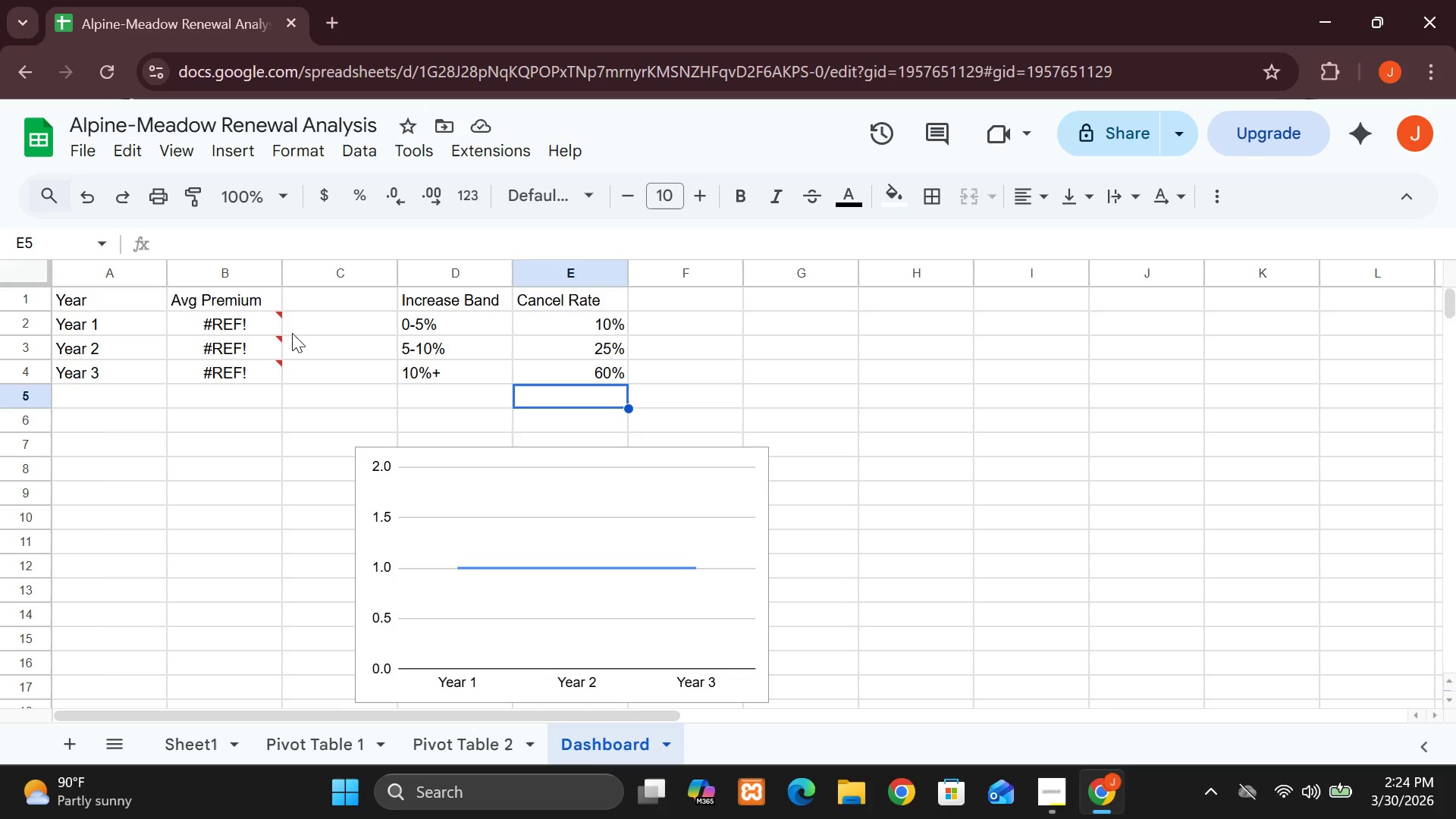 
wait(14.53)
 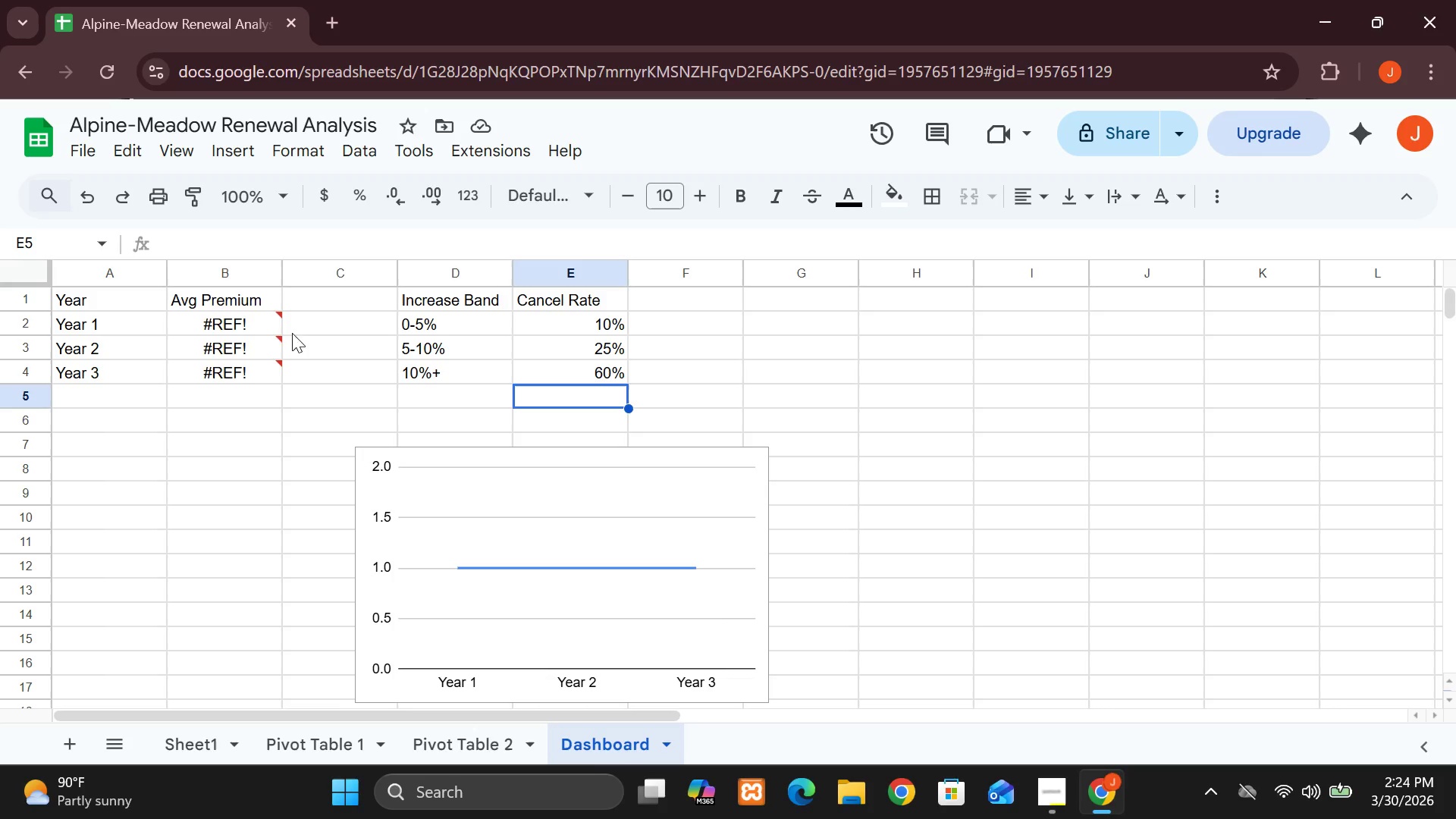 
left_click([466, 320])
 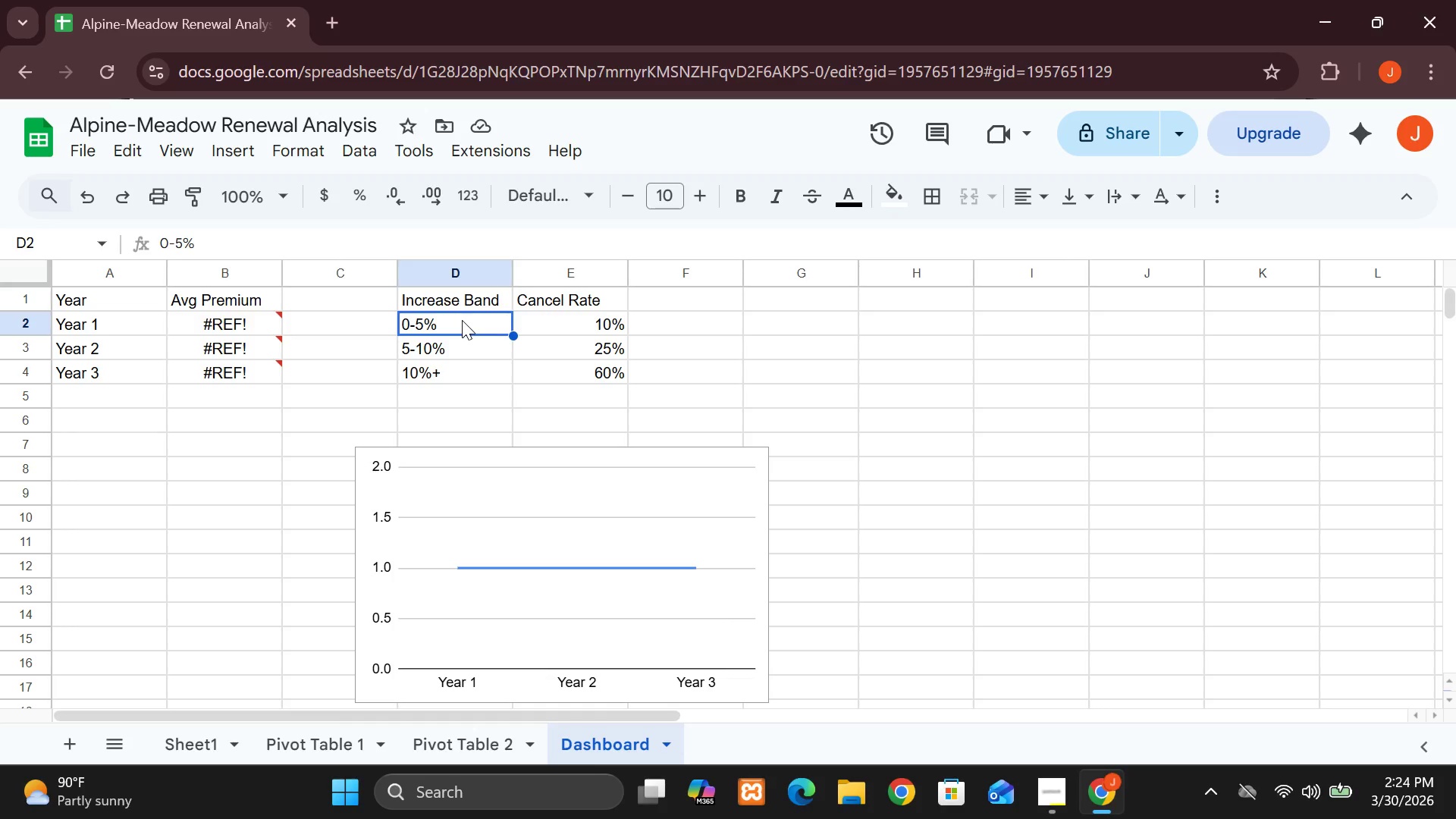 
wait(5.09)
 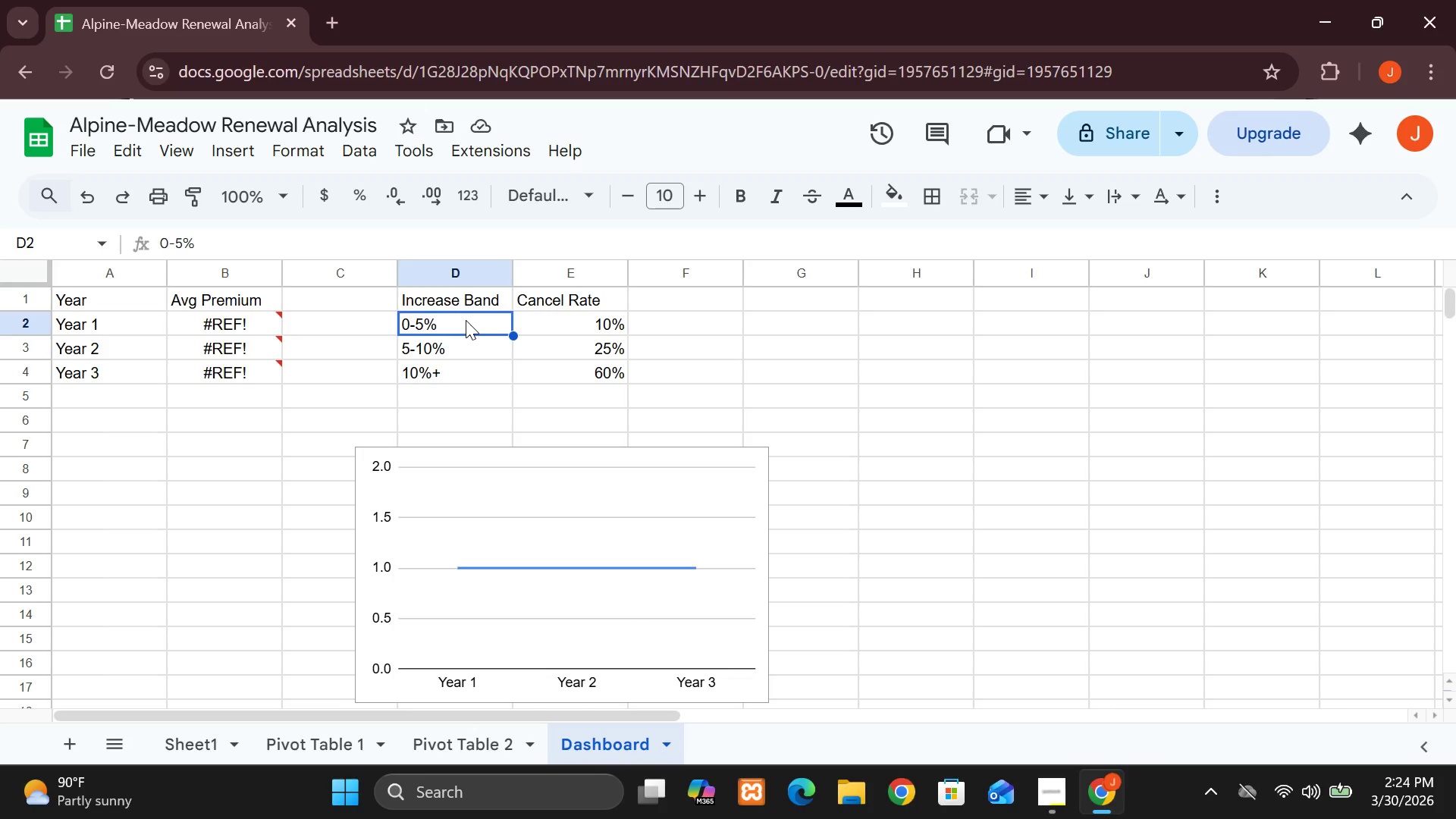 
left_click([116, 296])
 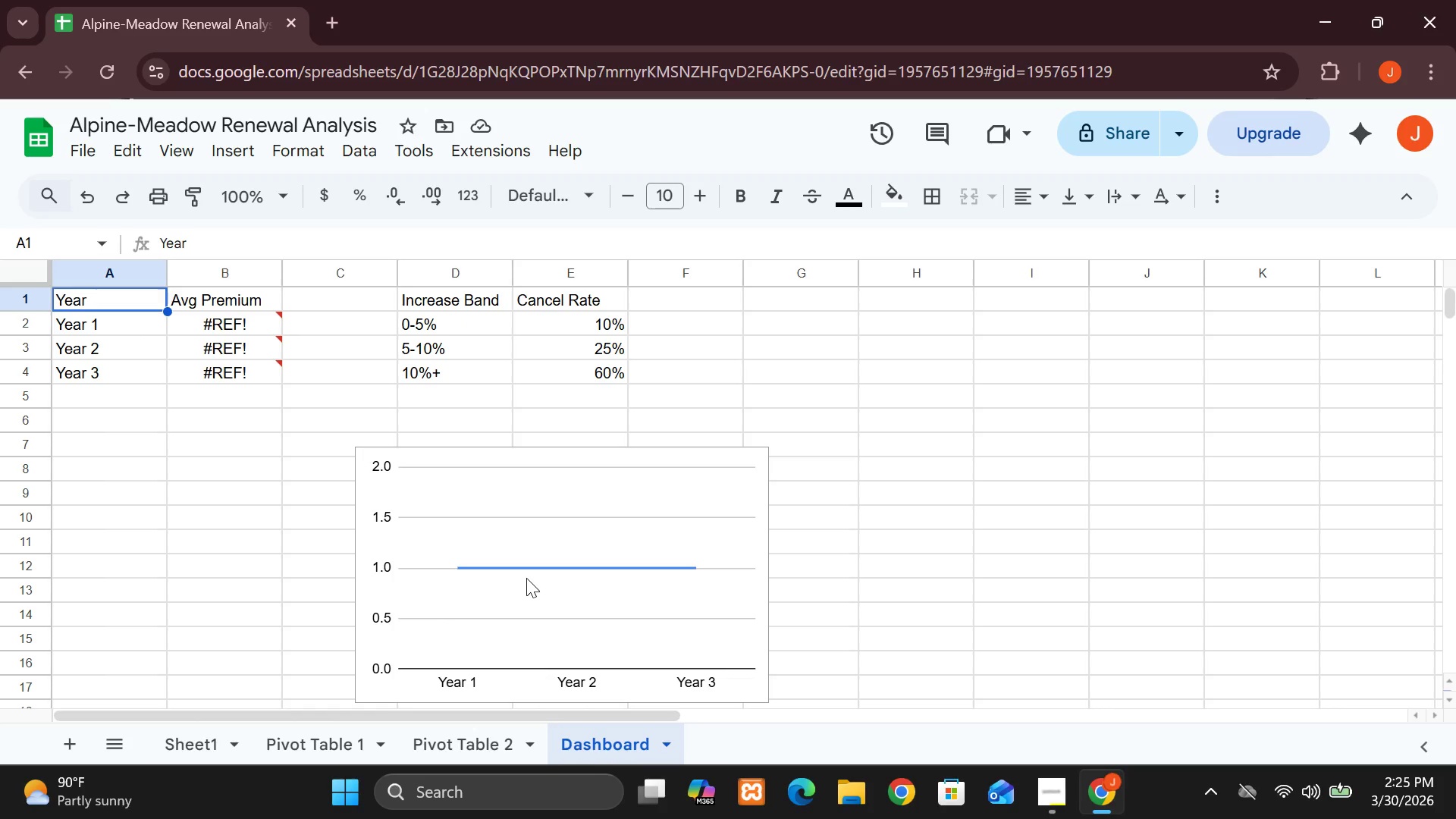 
left_click([554, 560])
 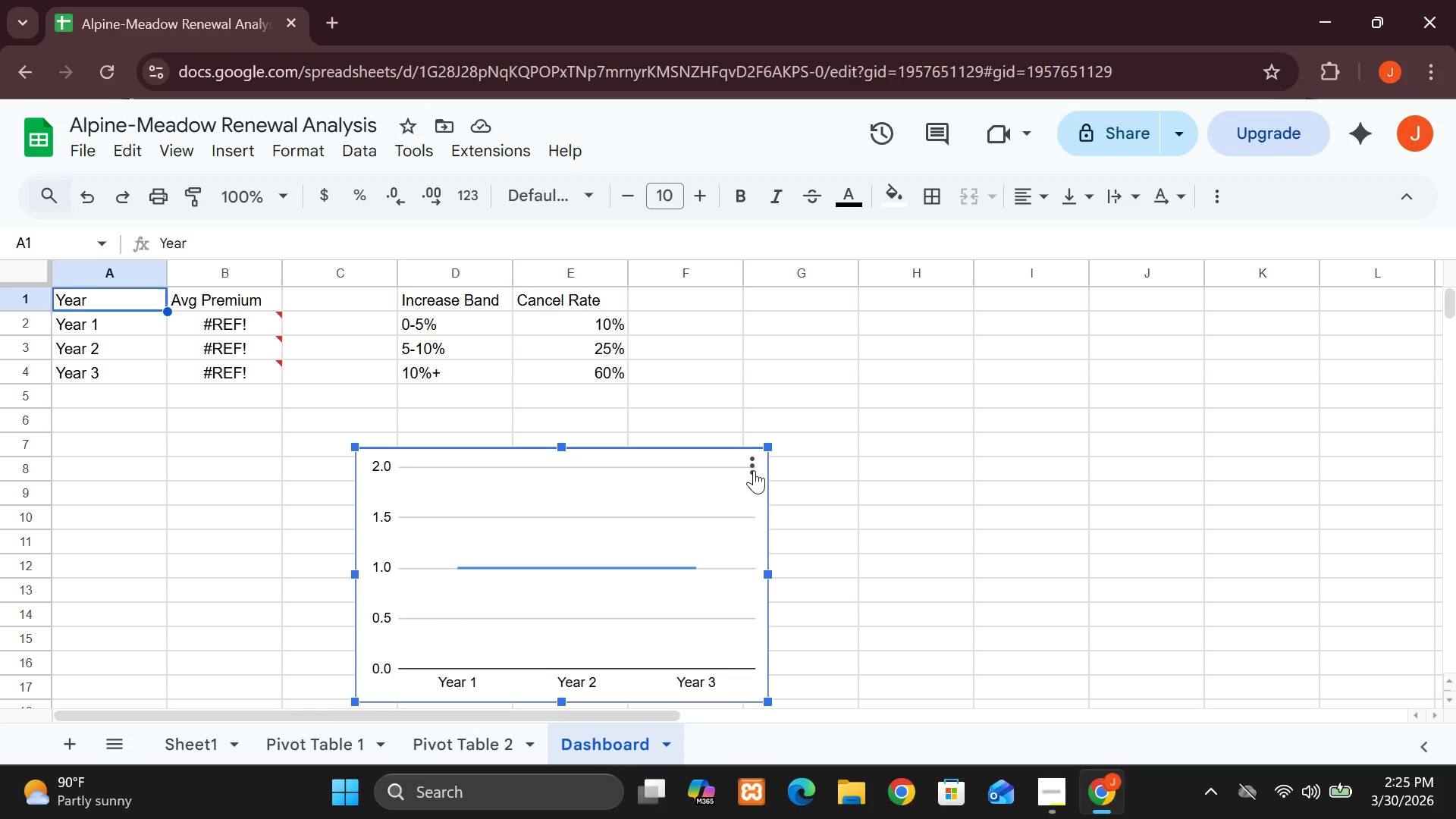 
left_click([754, 470])
 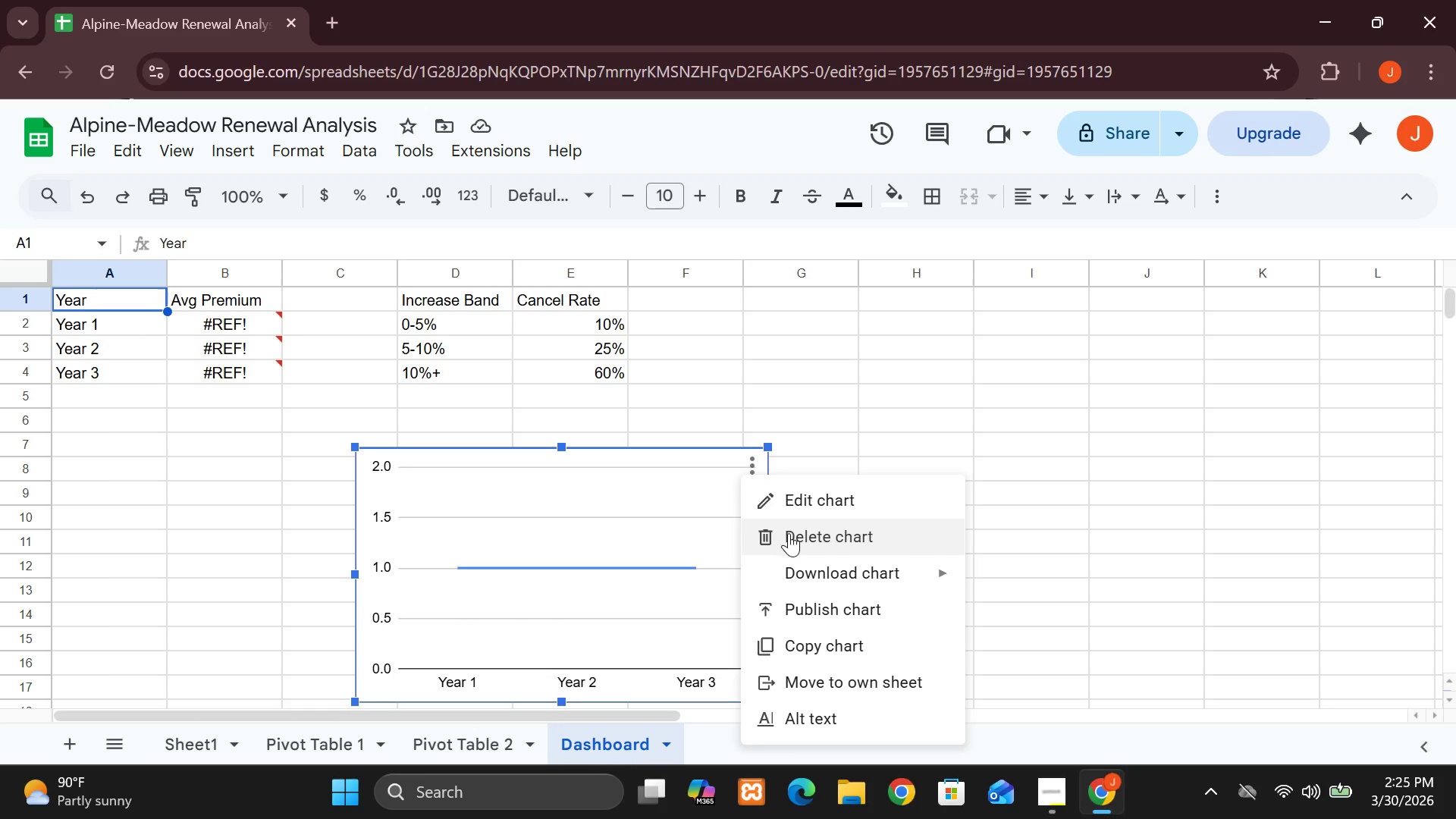 
left_click([789, 533])
 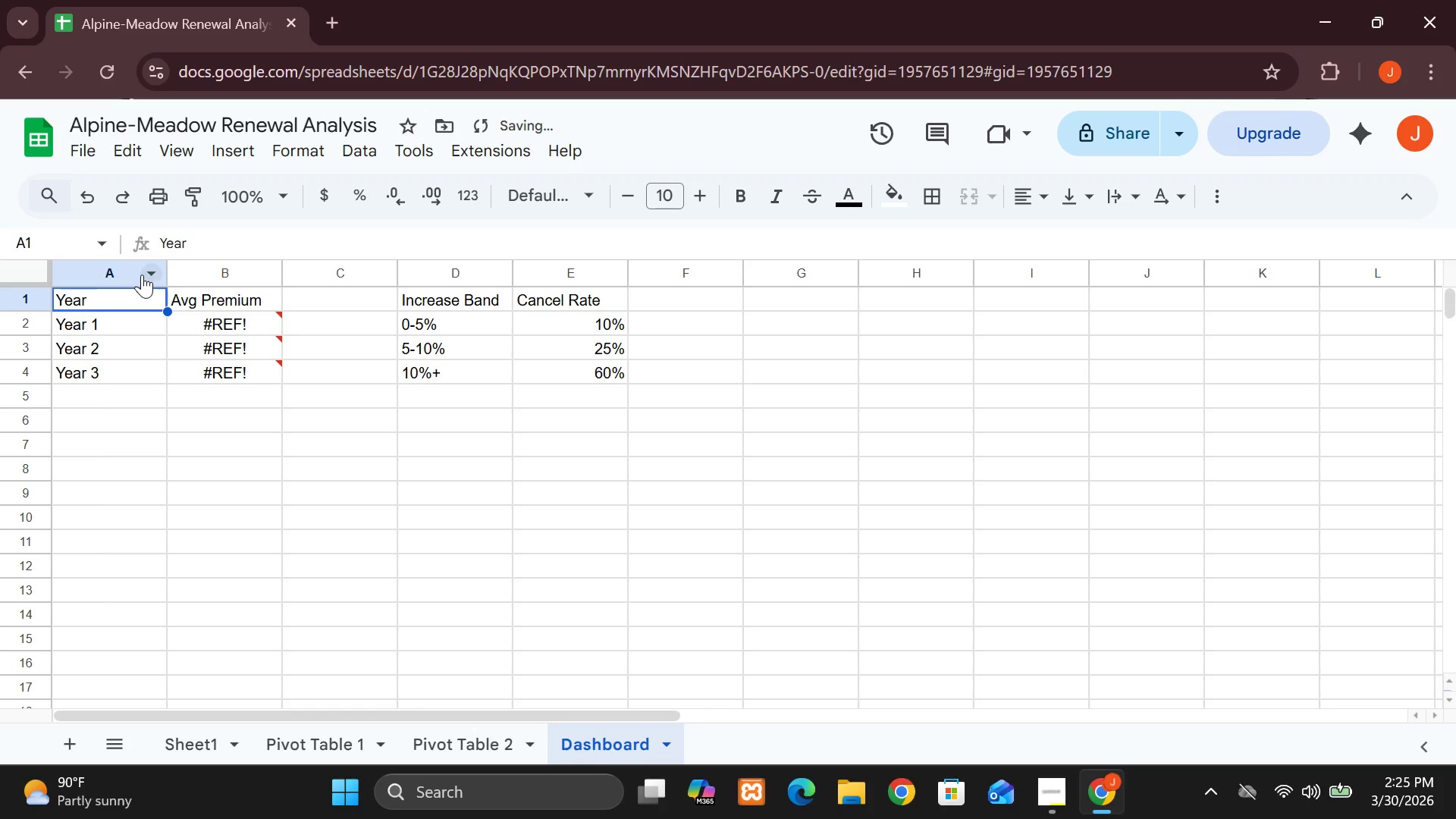 
left_click([137, 275])
 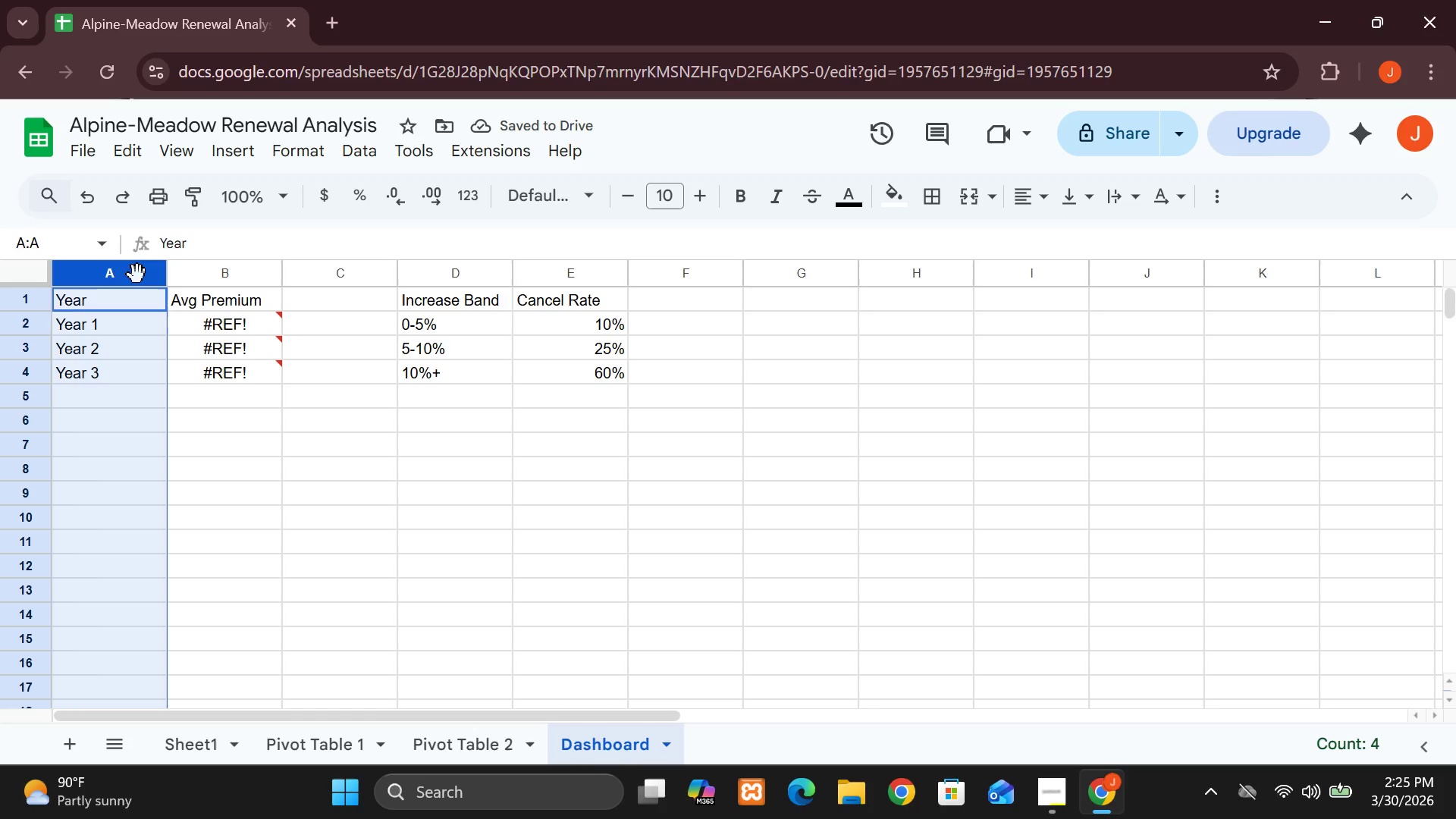 
hold_key(key=ShiftLeft, duration=1.5)
left_click([201, 284])
 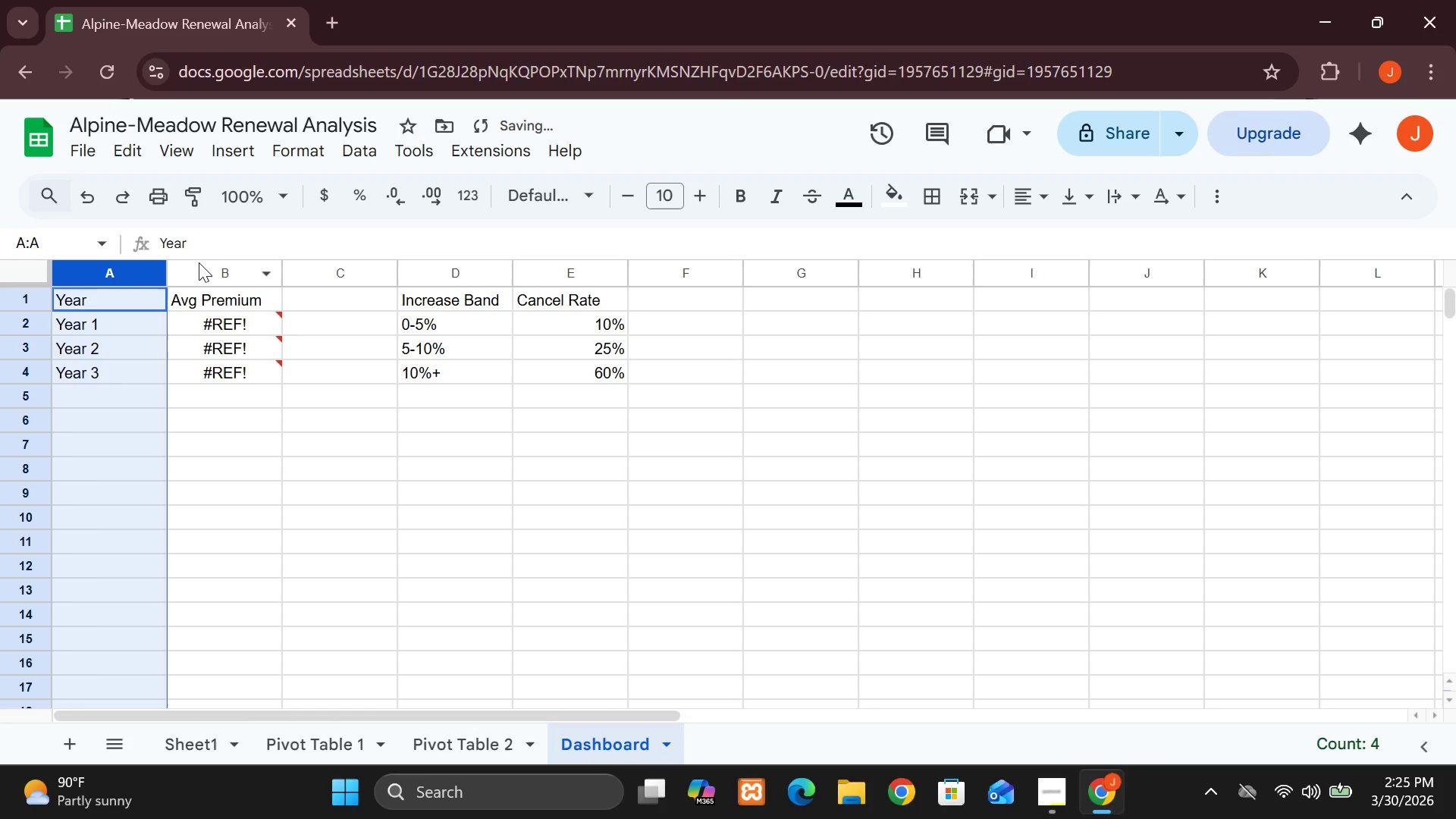 
hold_key(key=ShiftLeft, duration=1.53)
 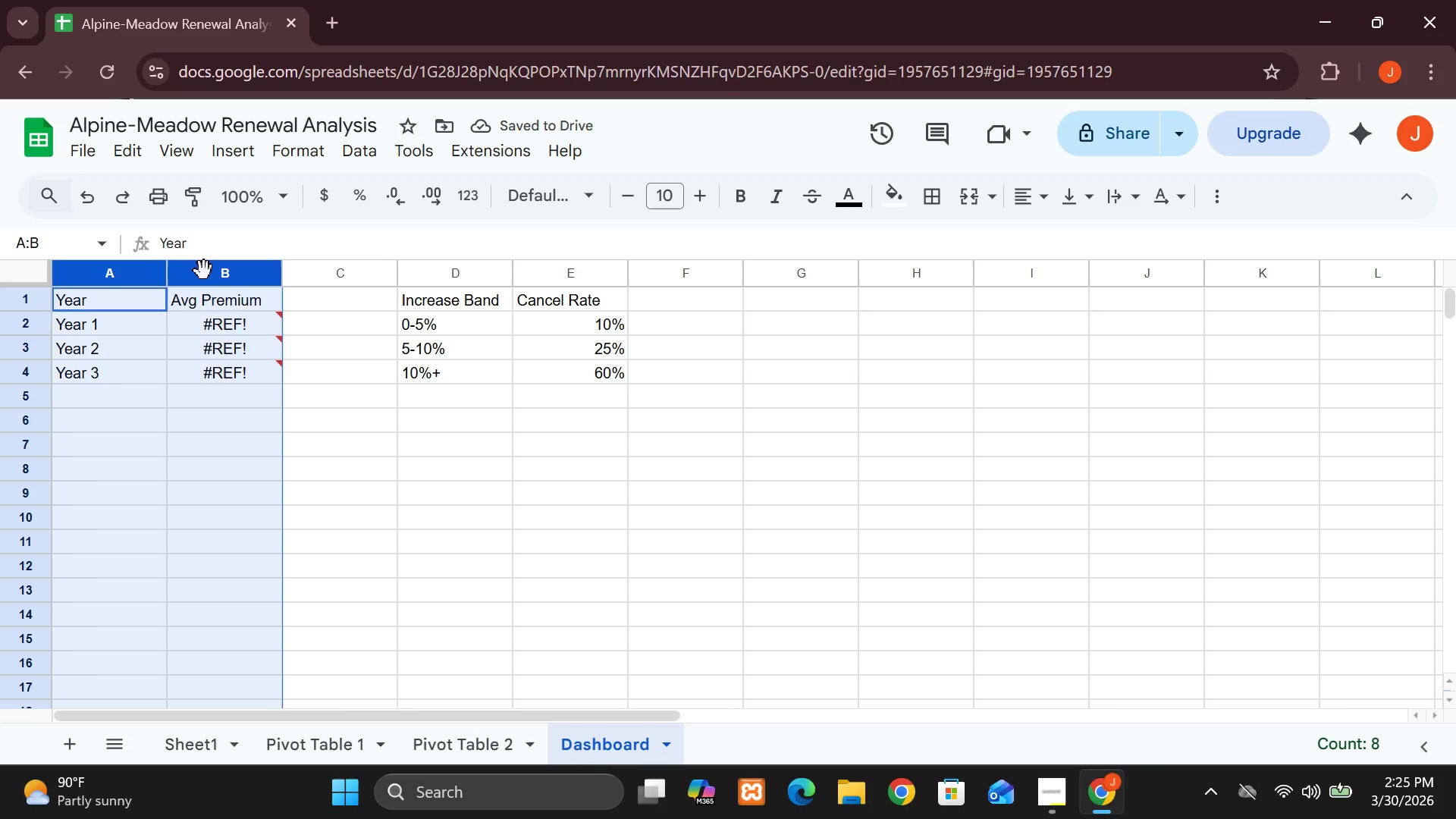 
hold_key(key=ShiftLeft, duration=0.62)
left_click([204, 271])
 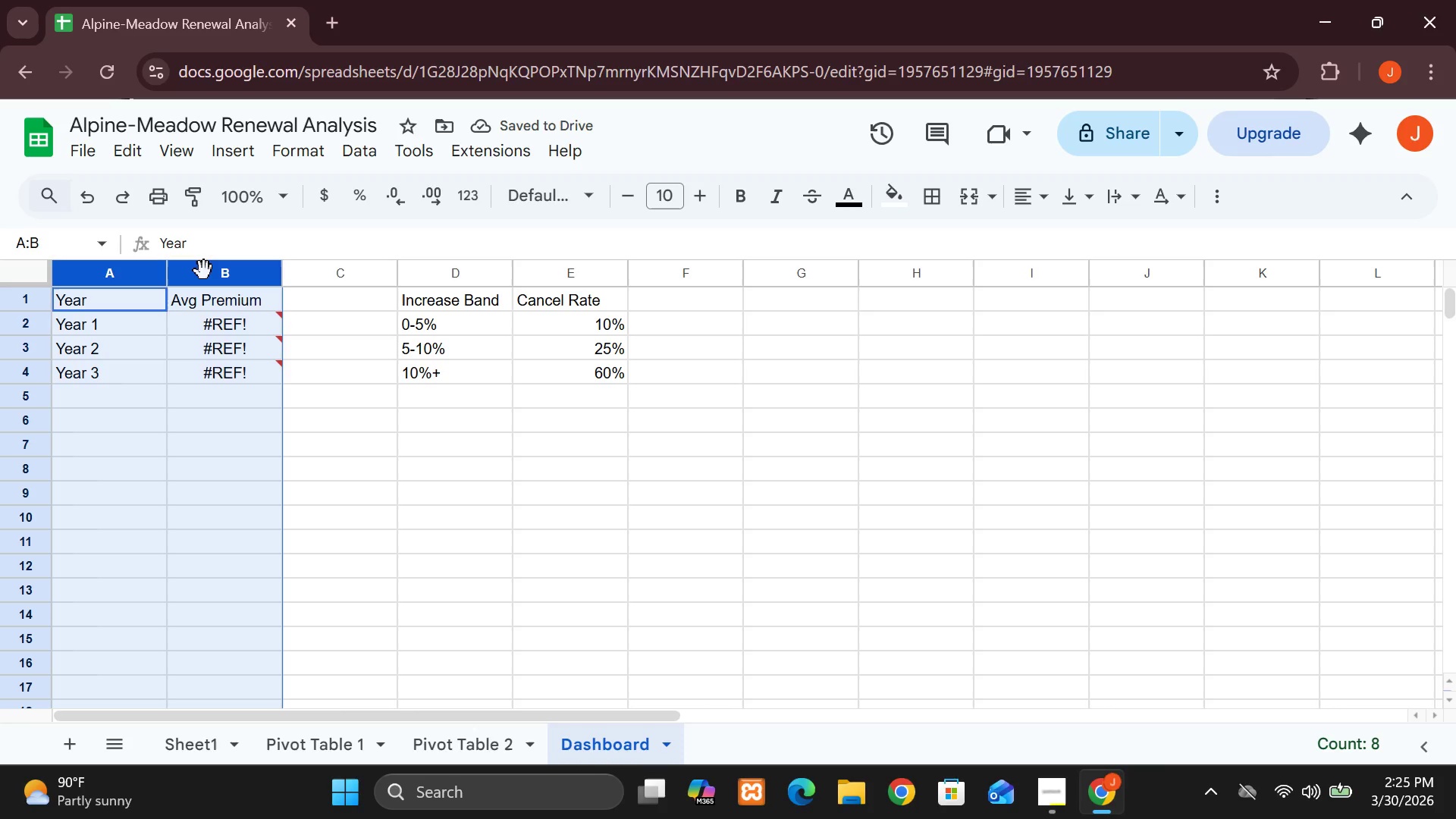 
left_click([240, 160])
 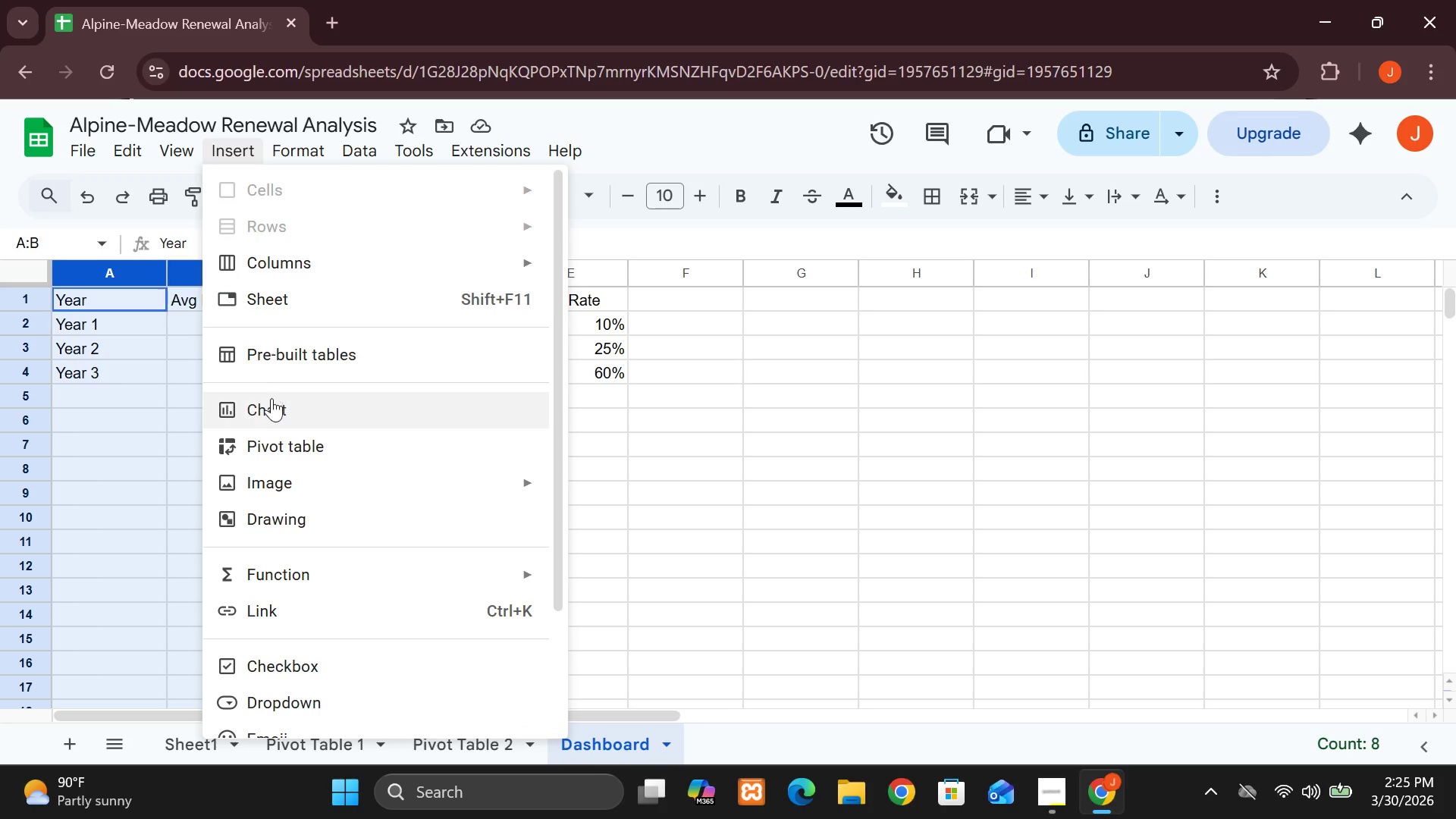 
left_click([275, 407])
 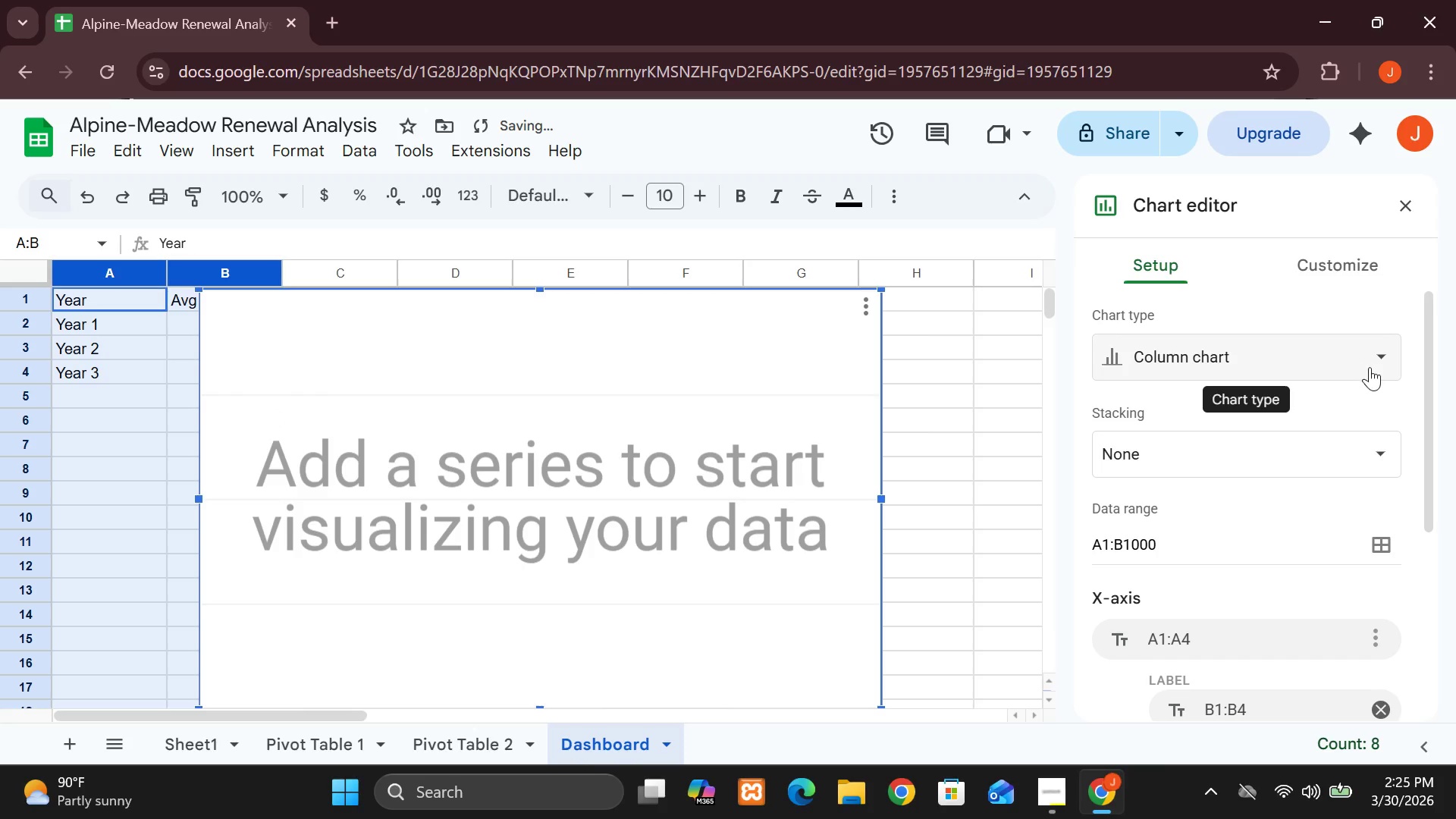 
left_click([1391, 355])
 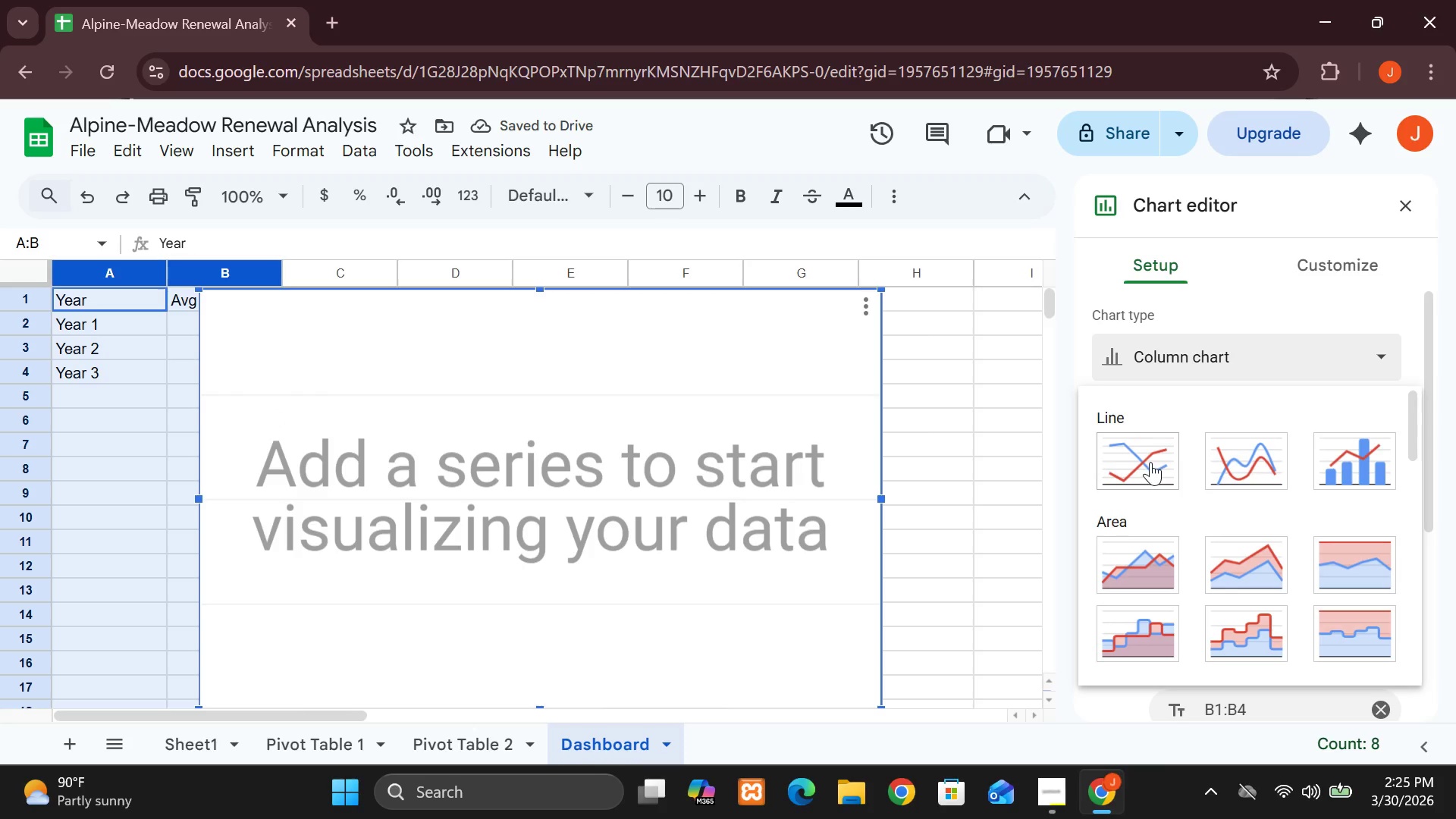 
left_click([1150, 462])
 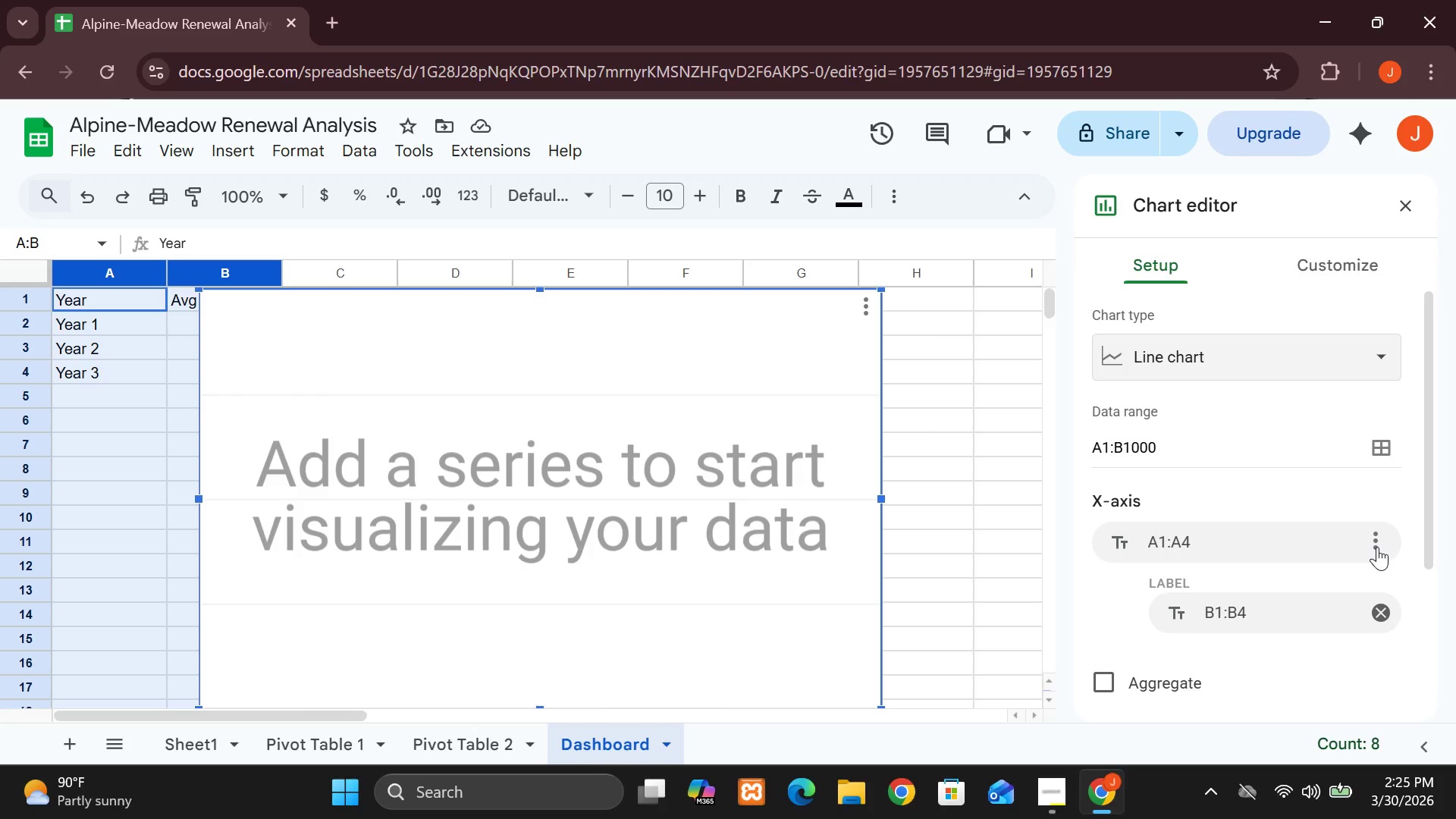 
wait(7.75)
 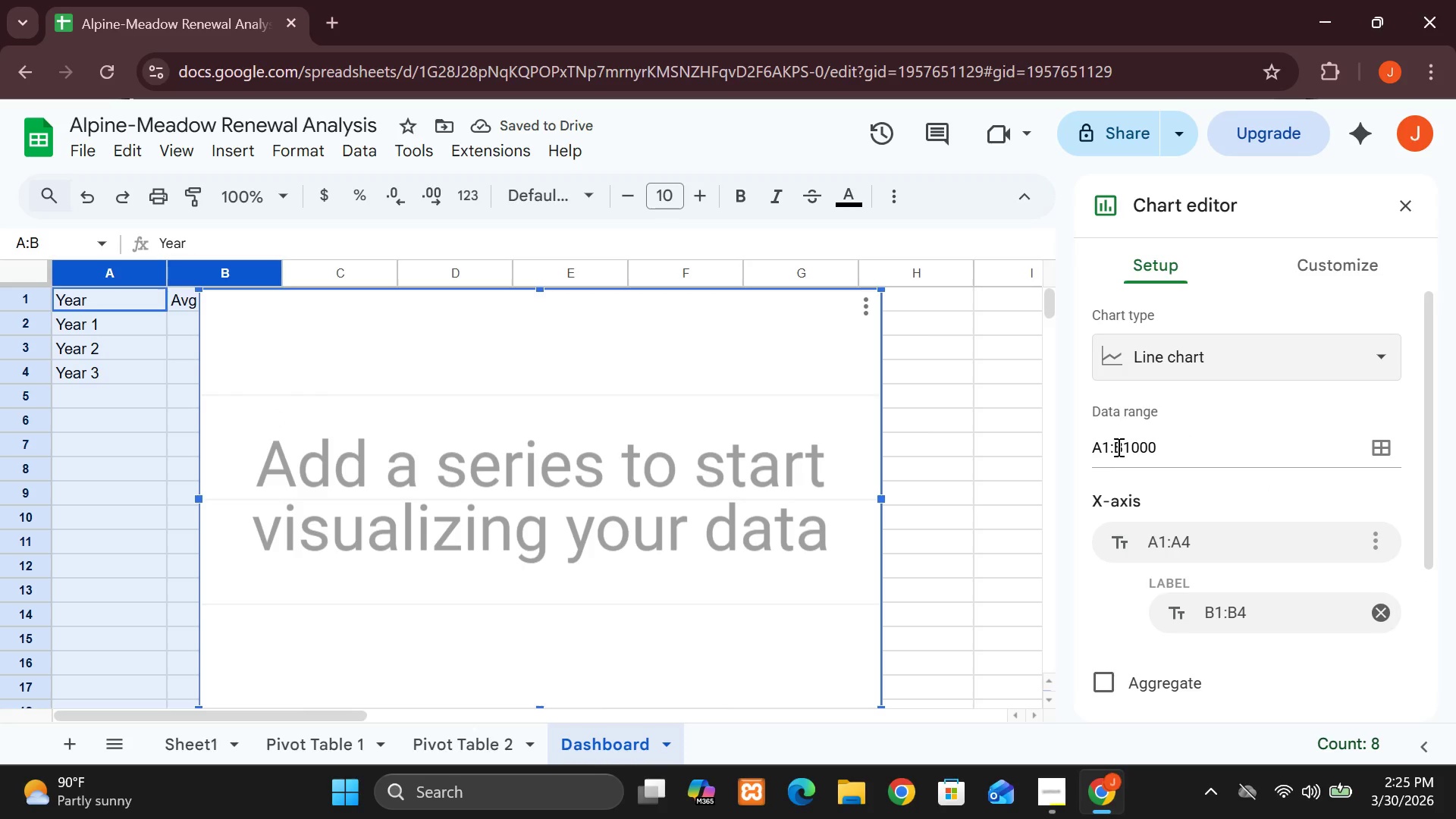 
left_click([1100, 683])
 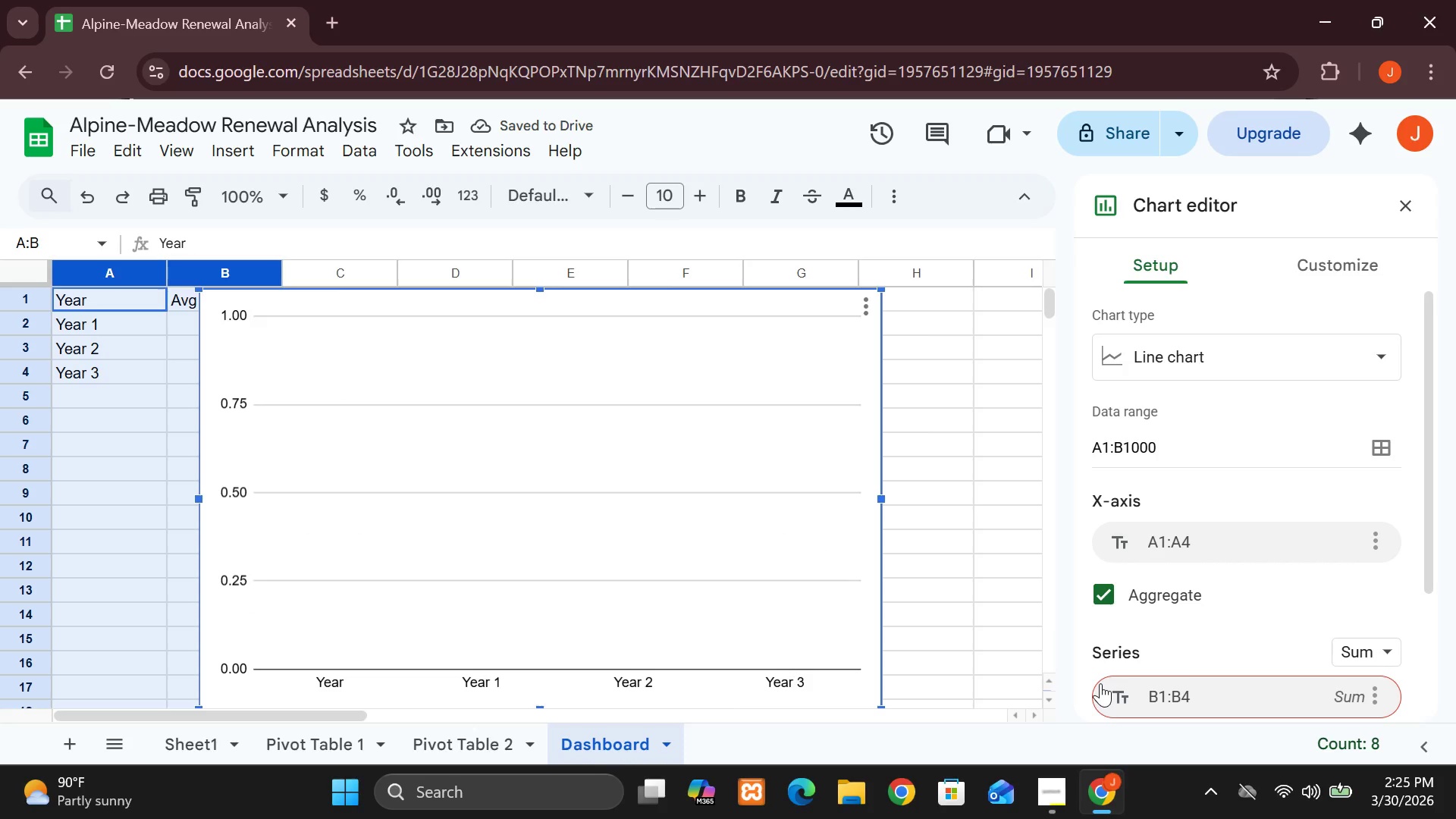 
wait(9.73)
 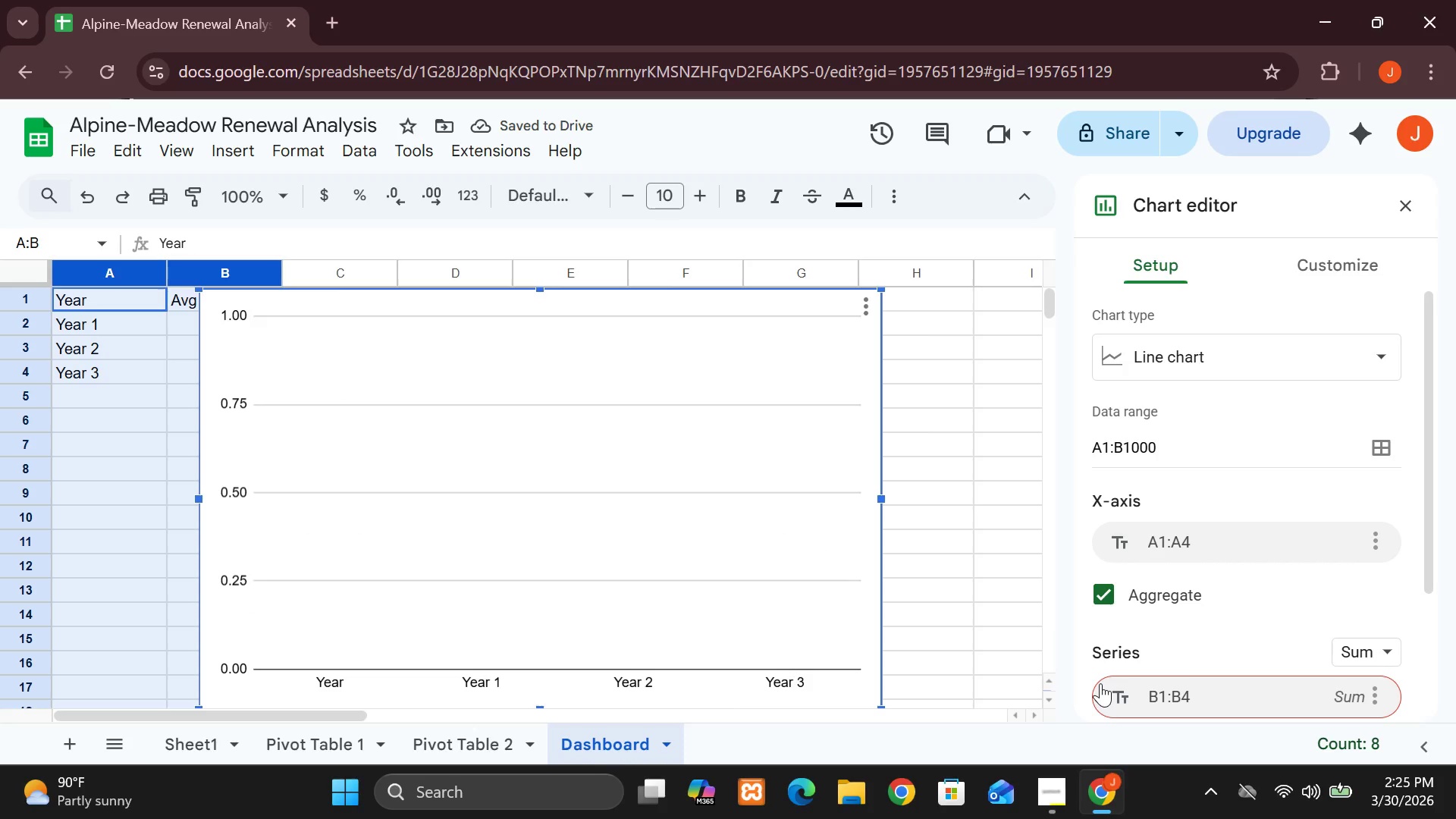 
left_click_drag(start_coordinate=[877, 291], to_coordinate=[578, 619])
 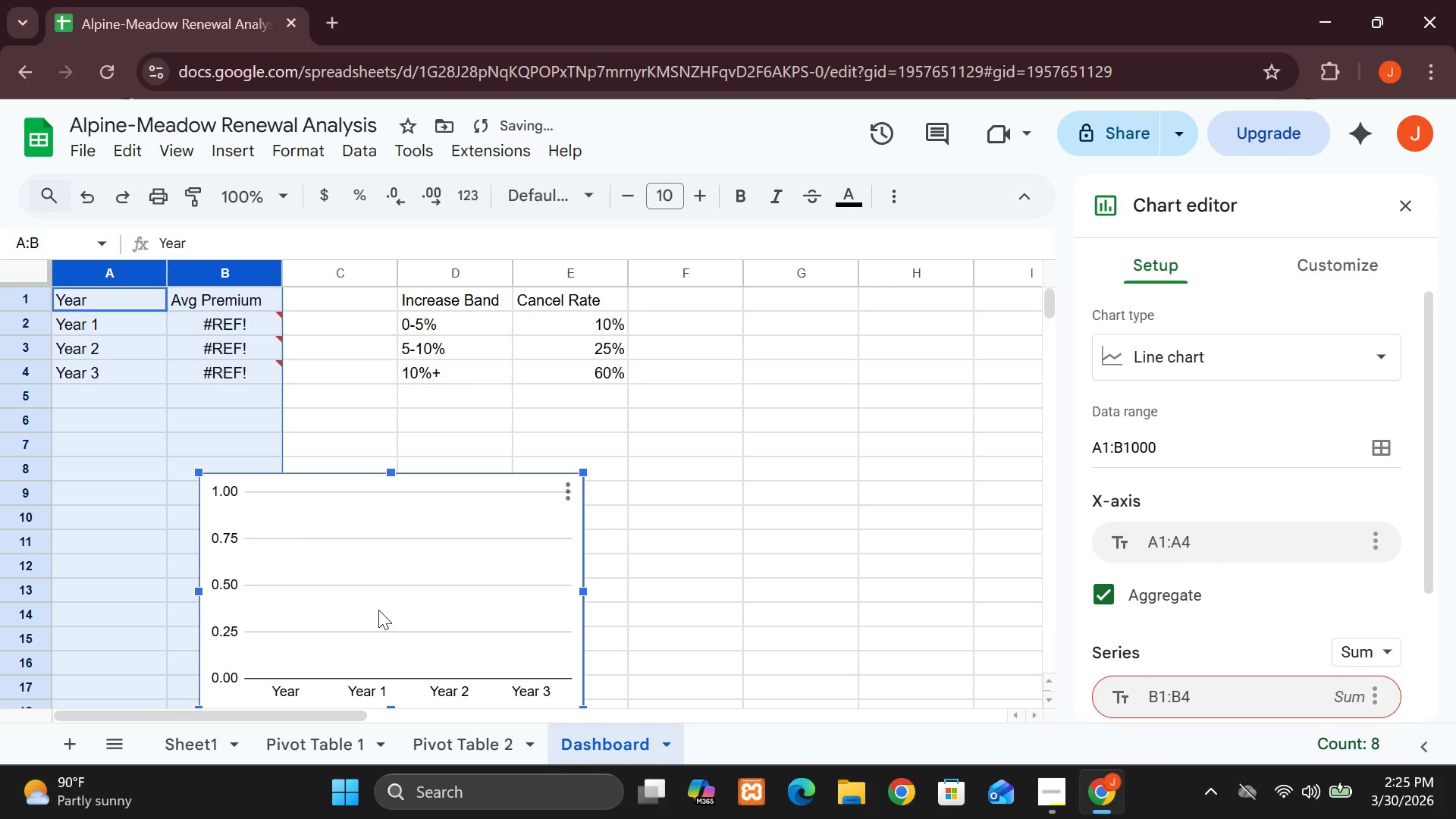 
left_click_drag(start_coordinate=[378, 610], to_coordinate=[554, 594])
 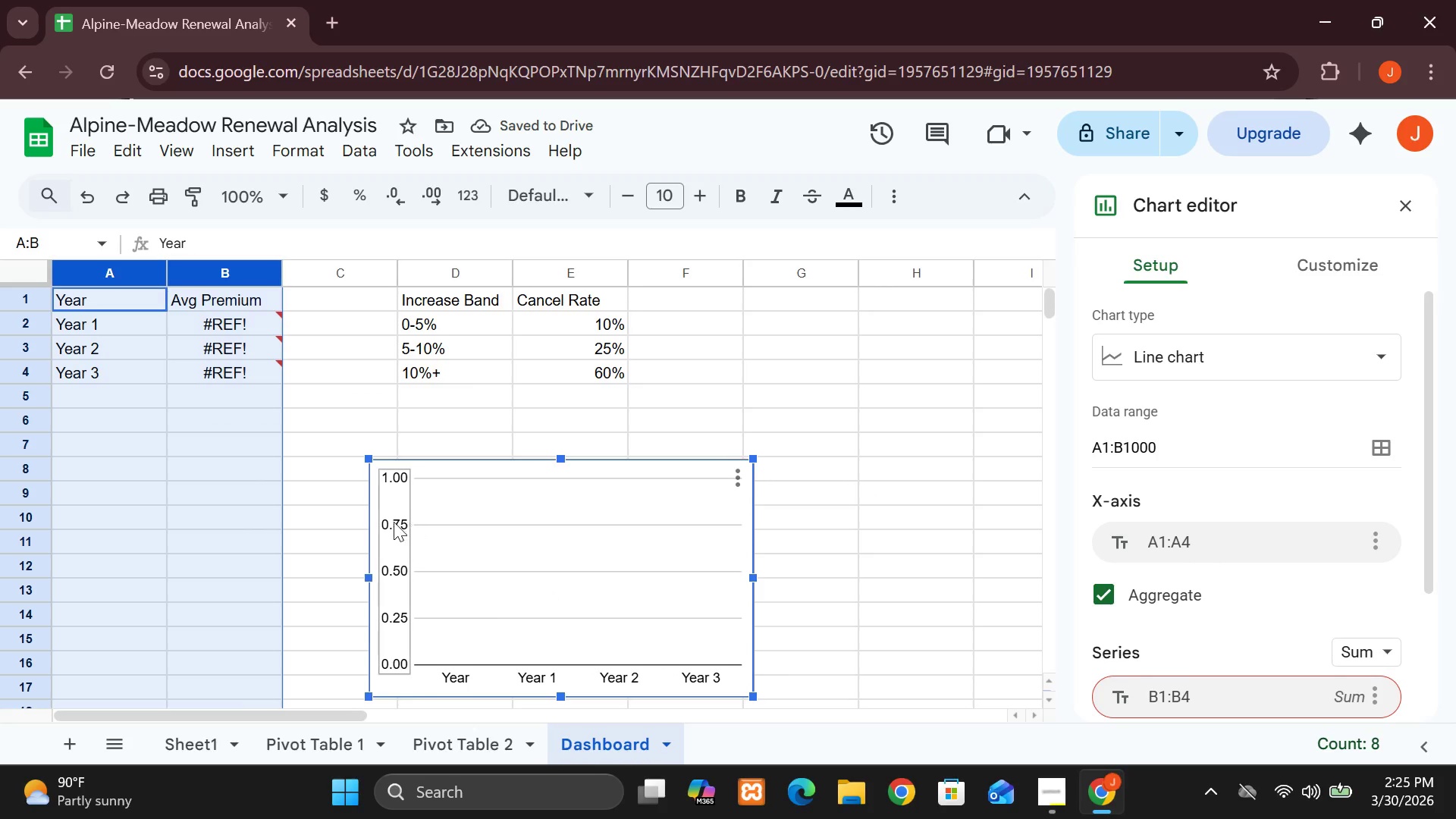 
wait(5.17)
 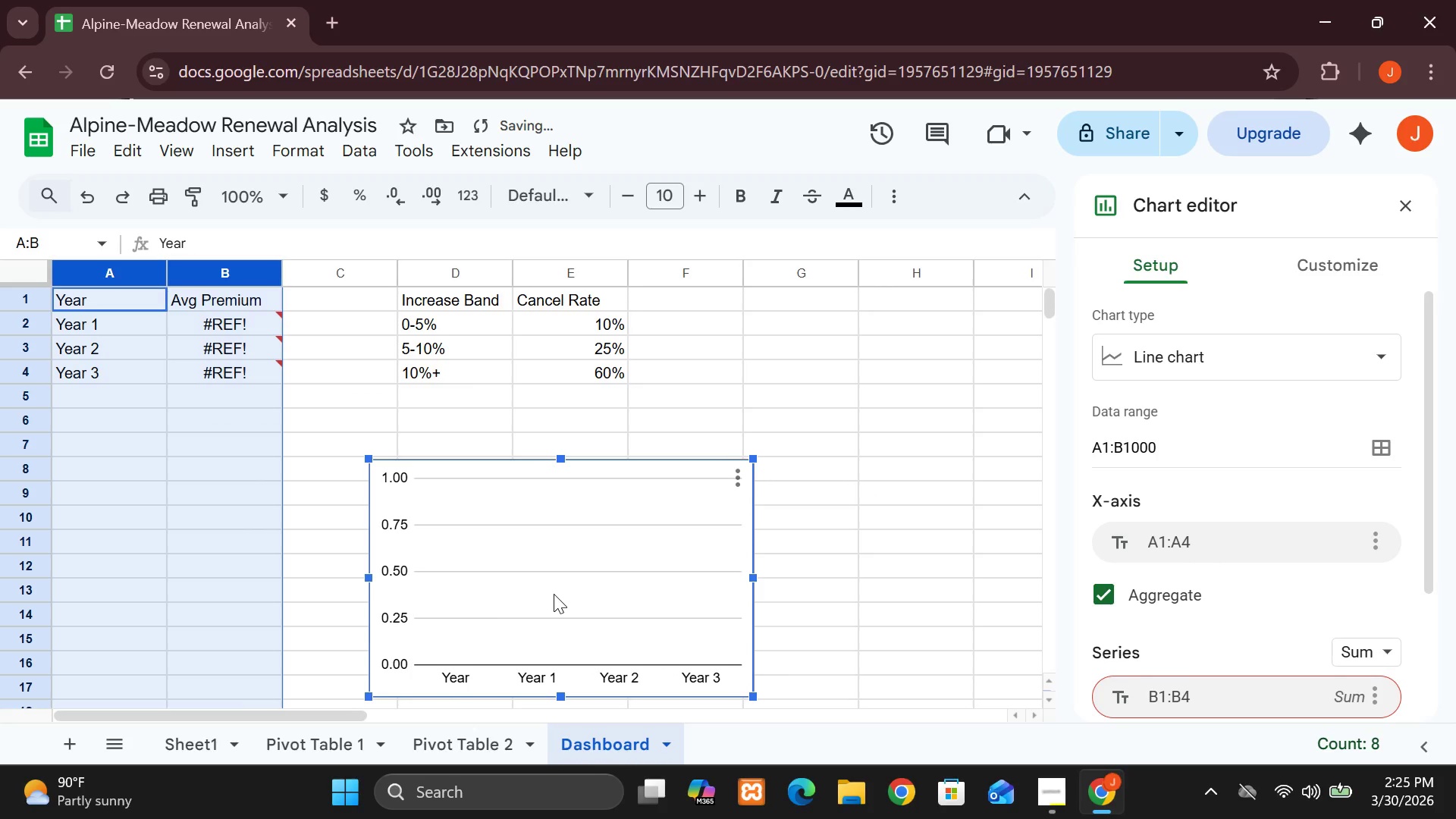 
hold_key(key=ControlLeft, duration=0.81)
 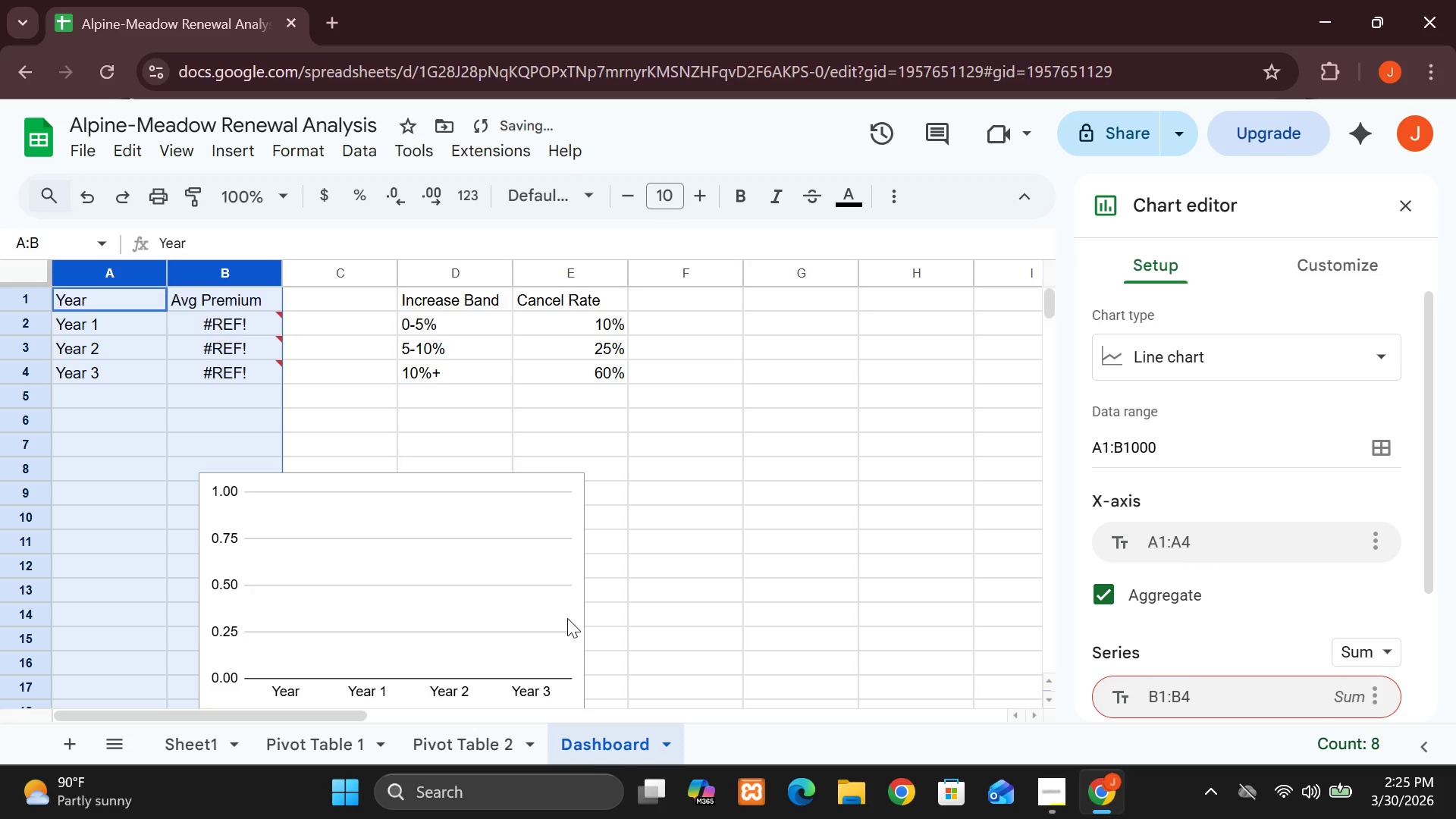 
hold_key(key=Z, duration=0.31)
 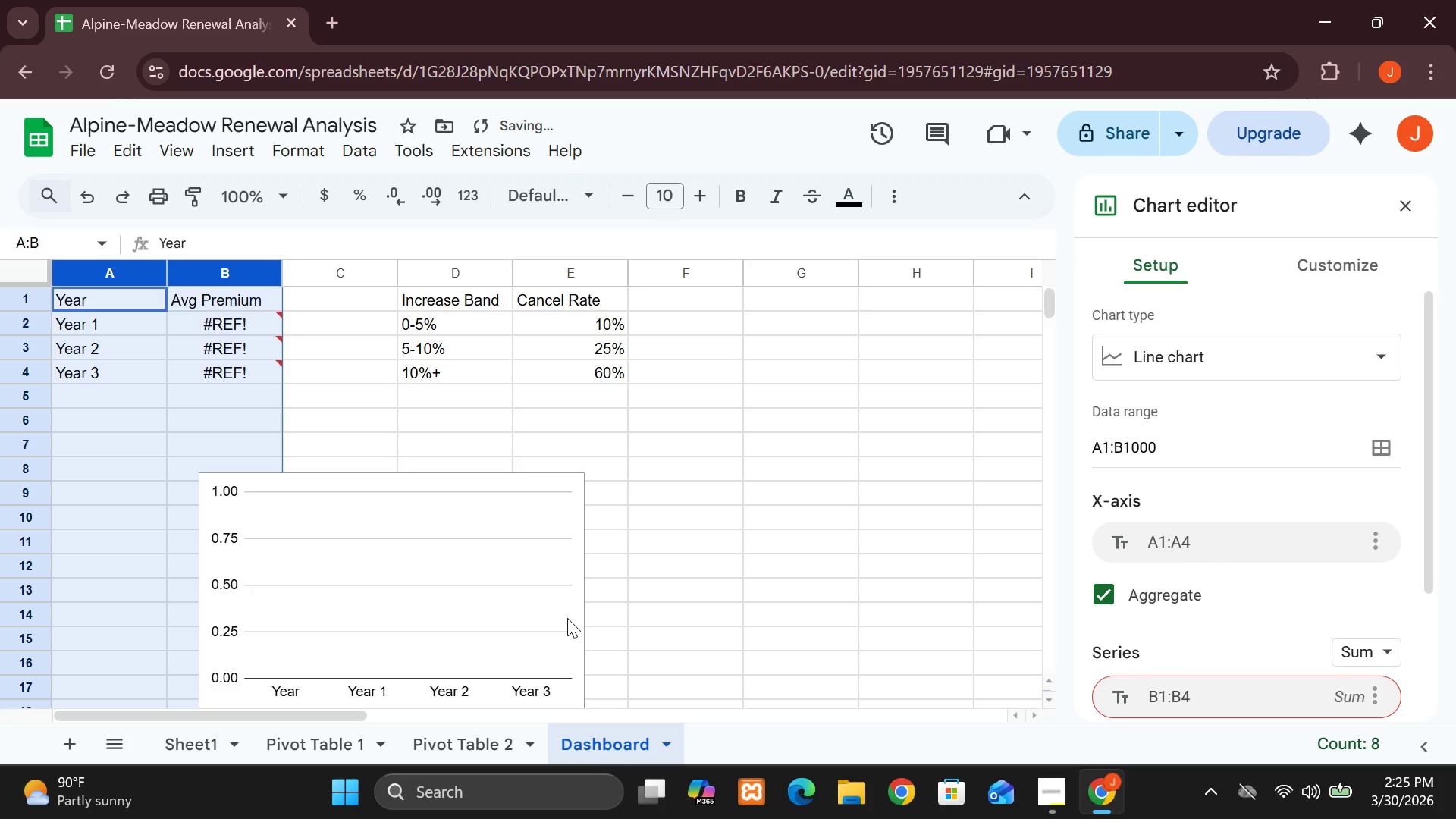 
key(Control+Z)
 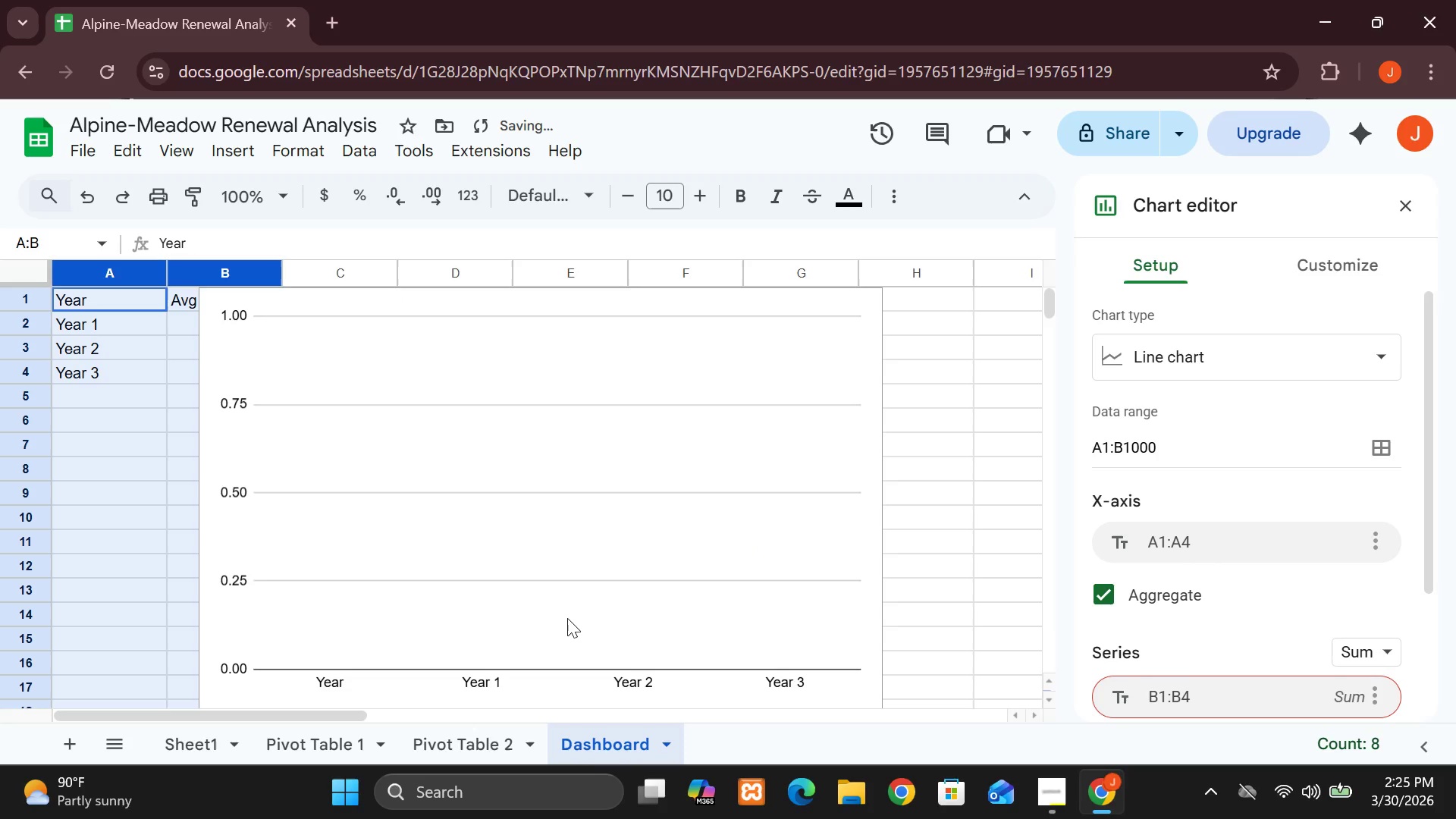 
key(Control+Z)
 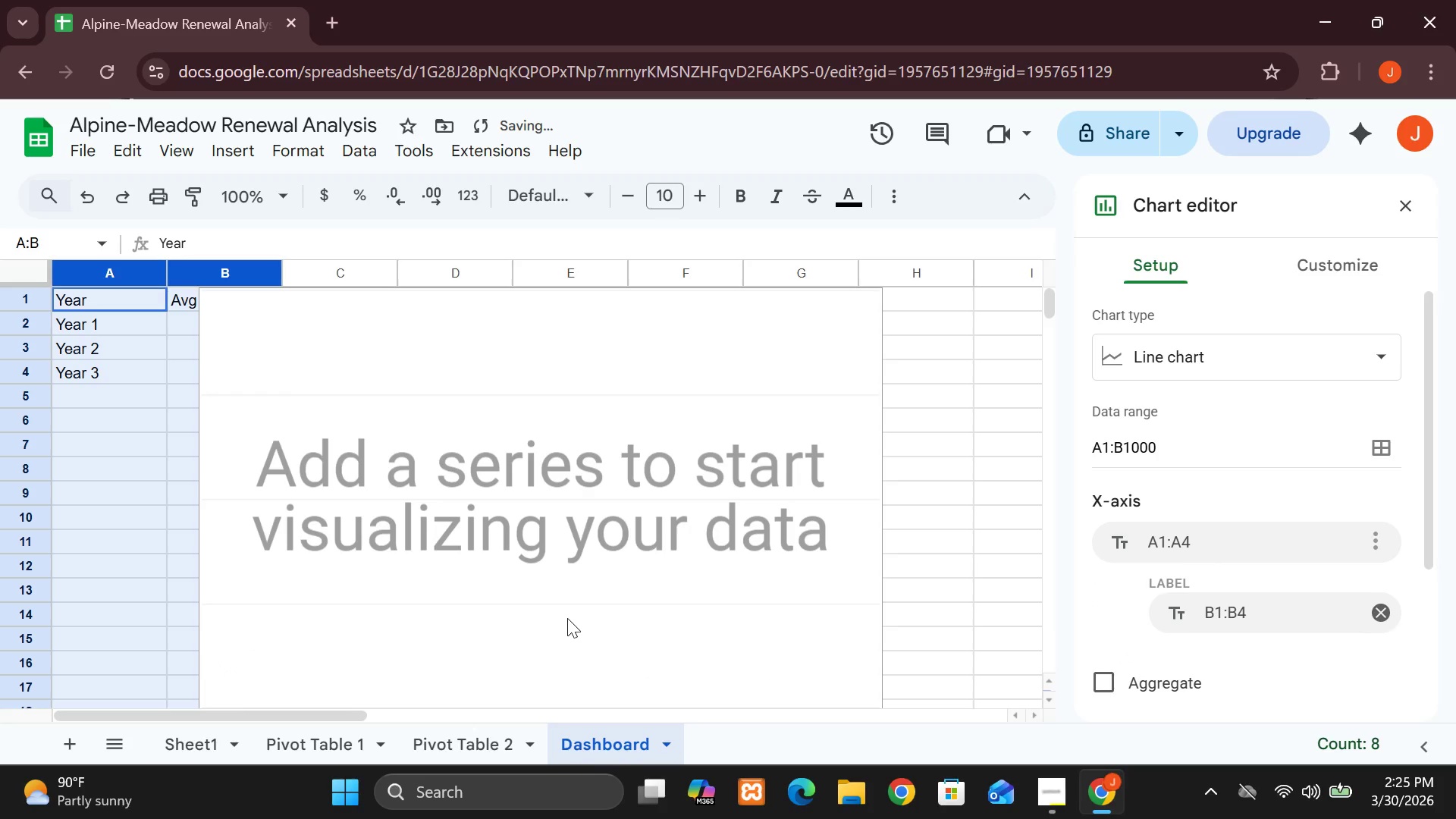 
key(Control+Z)
 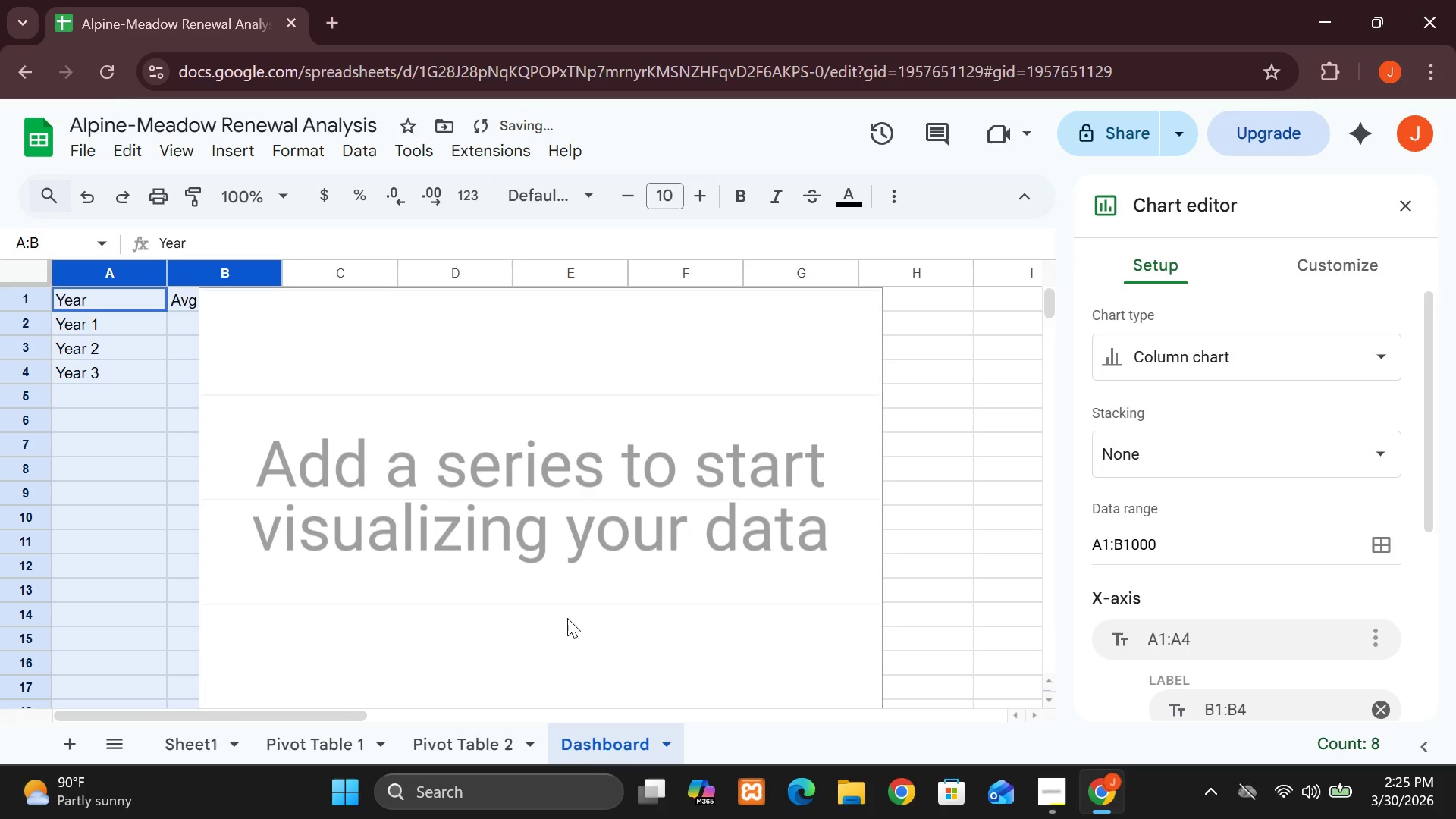 
key(Control+Z)
 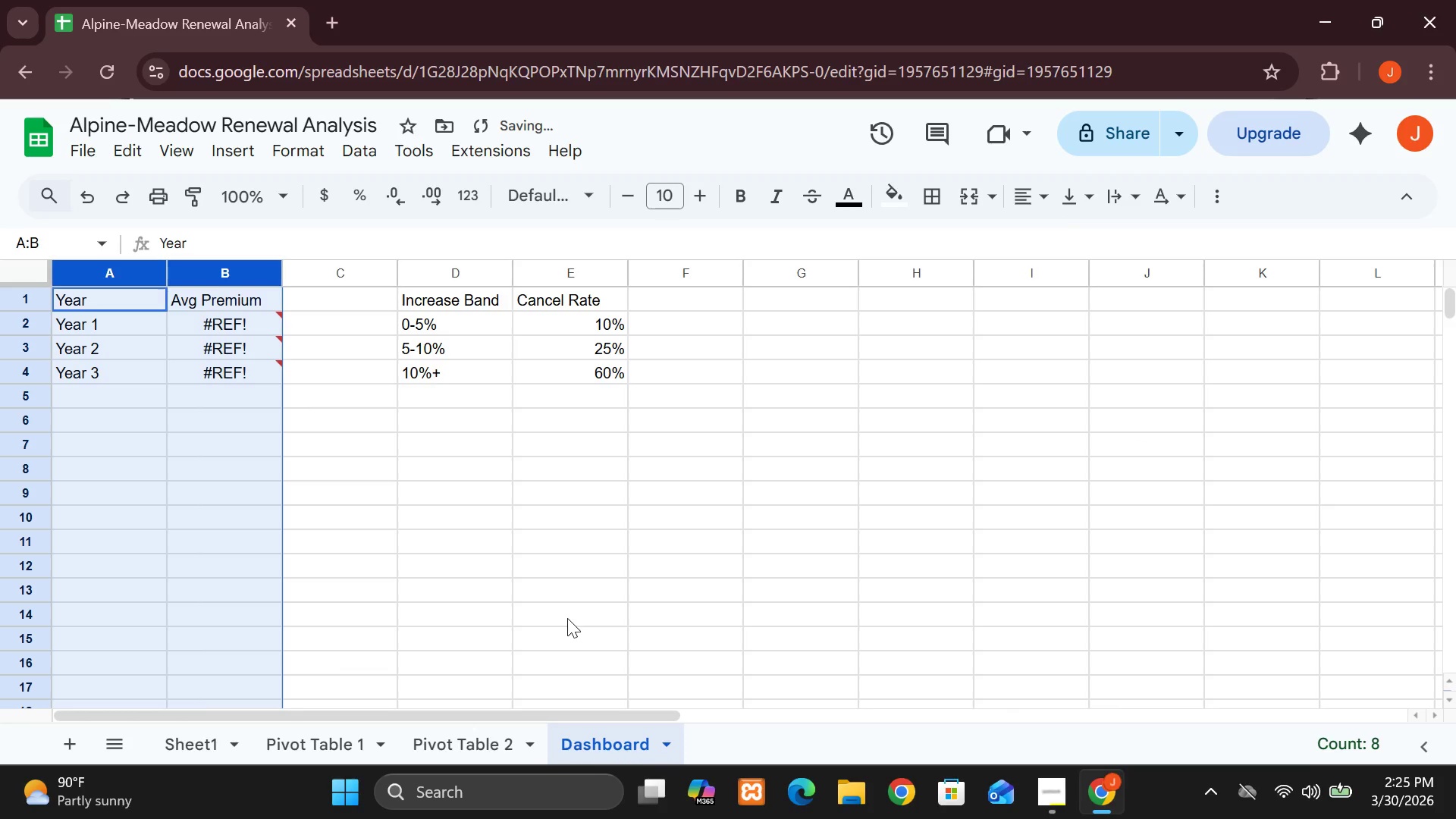 
key(Control+Z)
 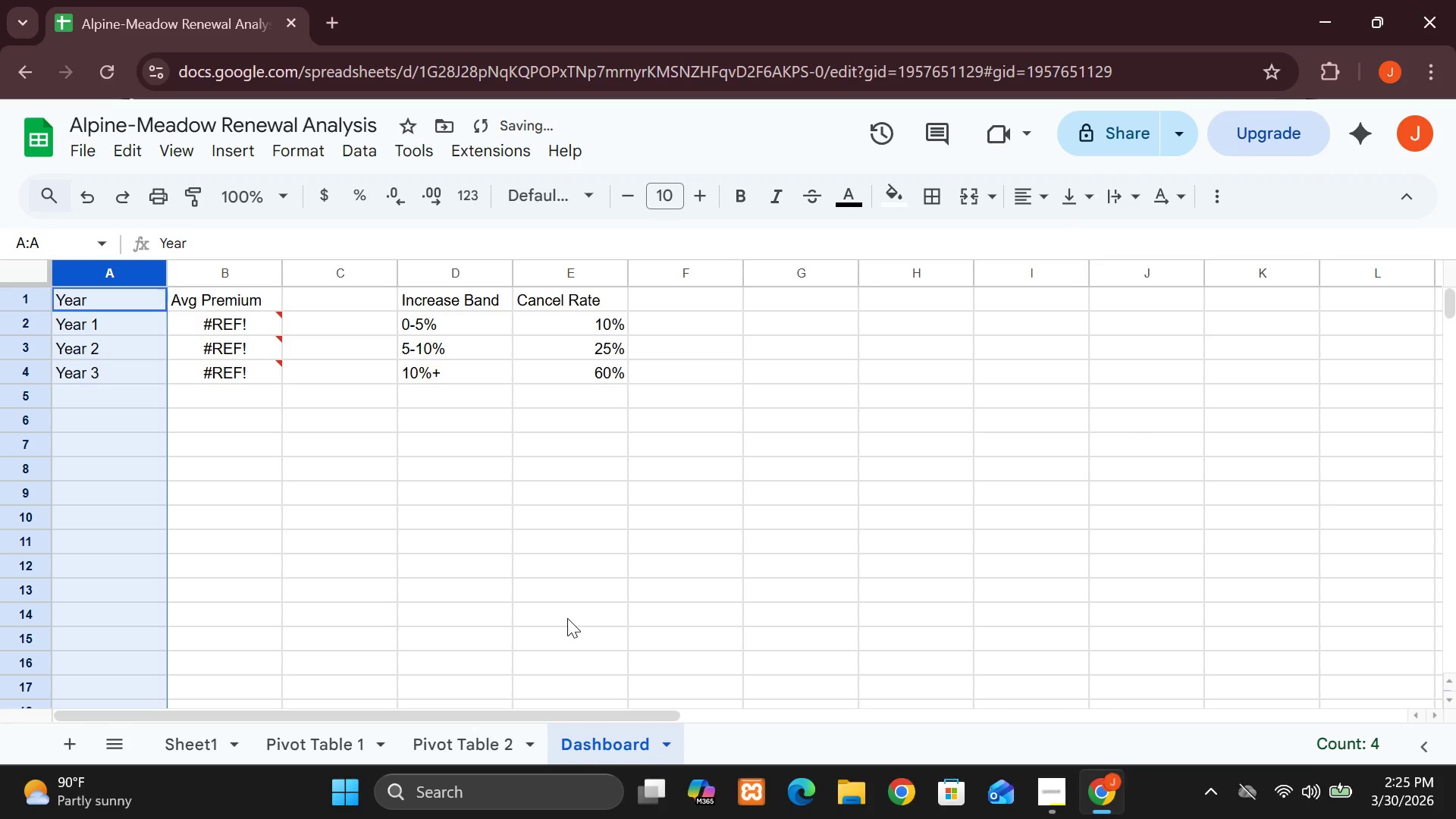 
hold_key(key=ControlLeft, duration=0.55)
 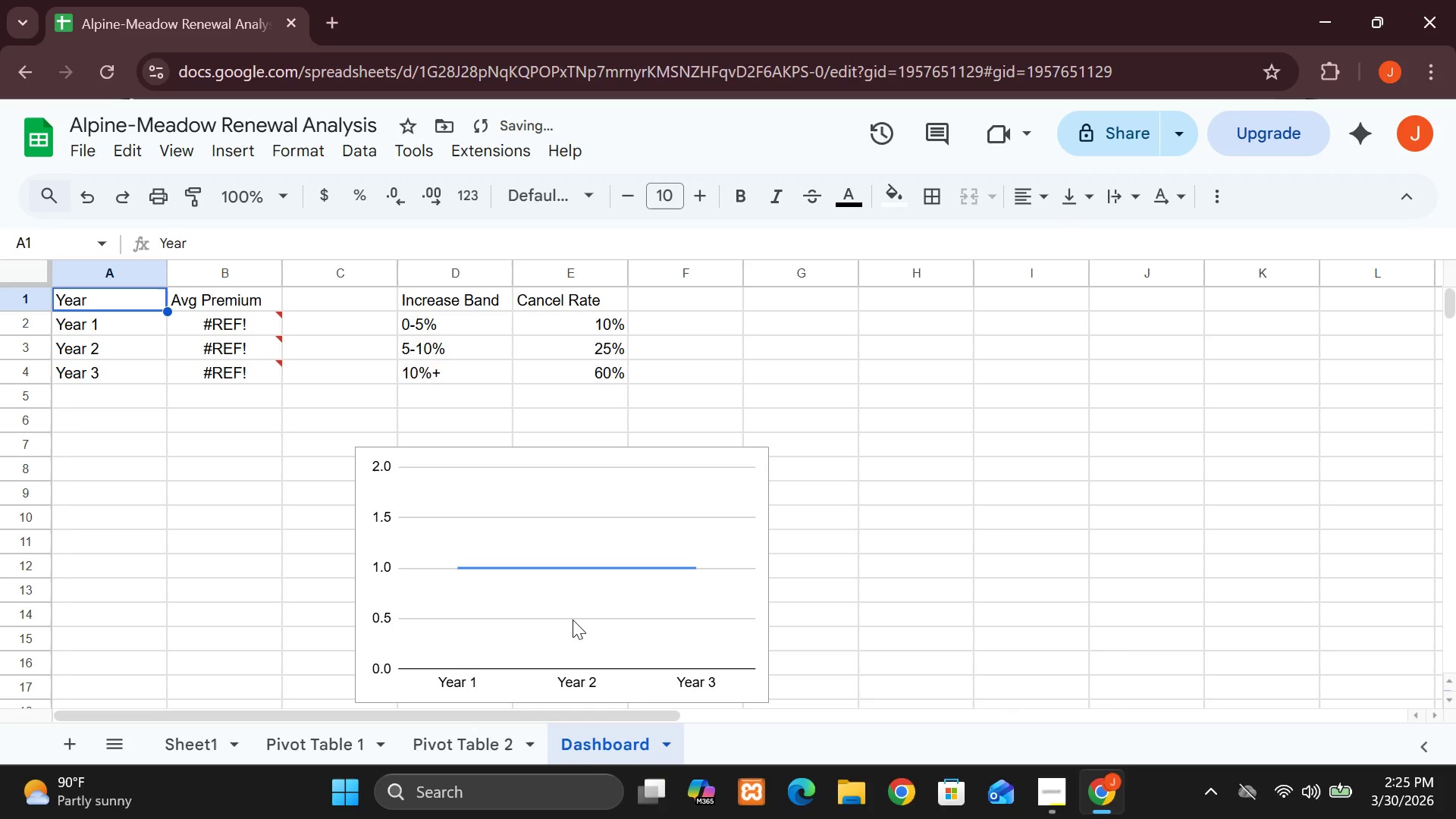 
hold_key(key=Z, duration=0.31)
 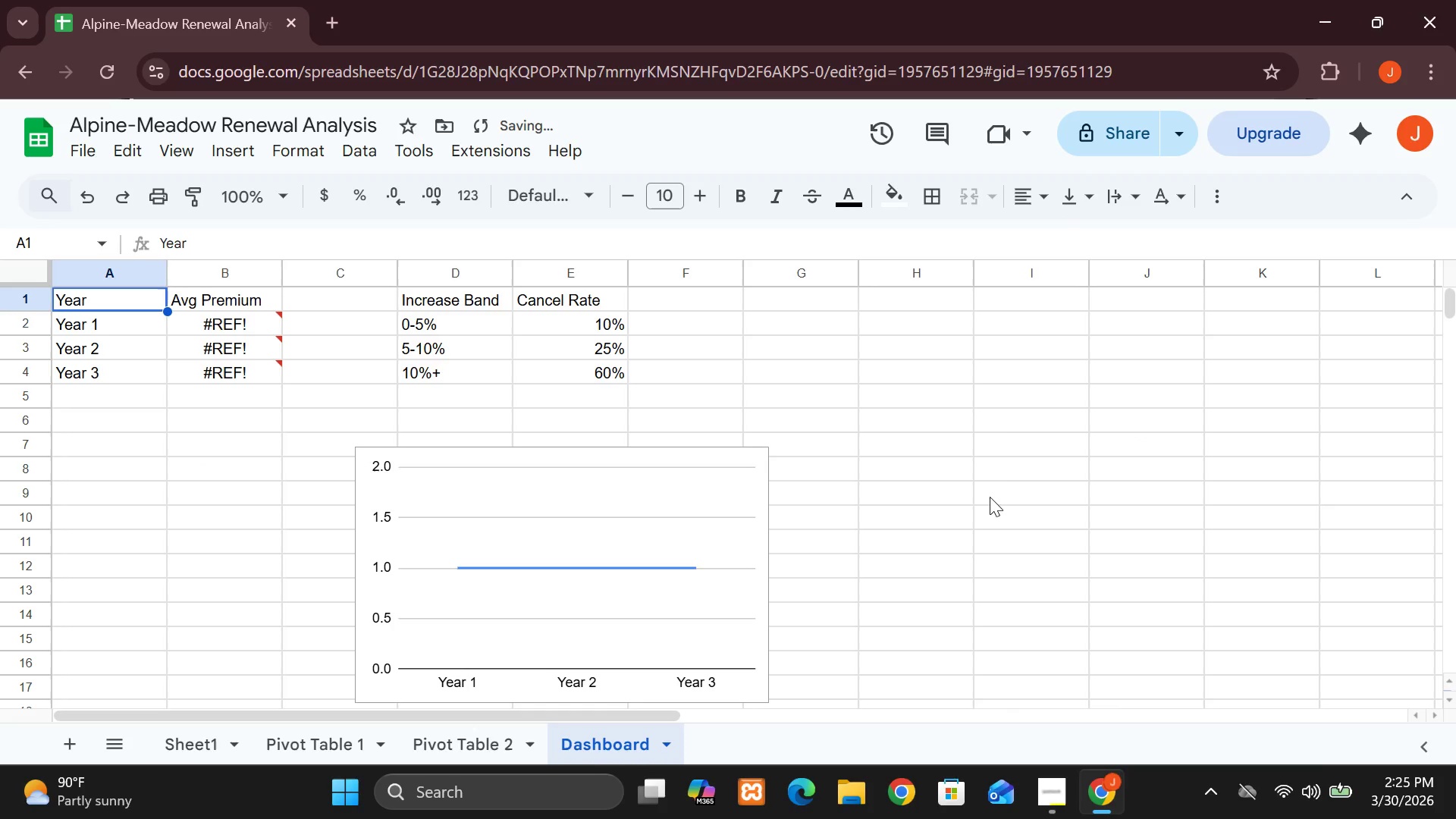 
left_click([968, 506])
 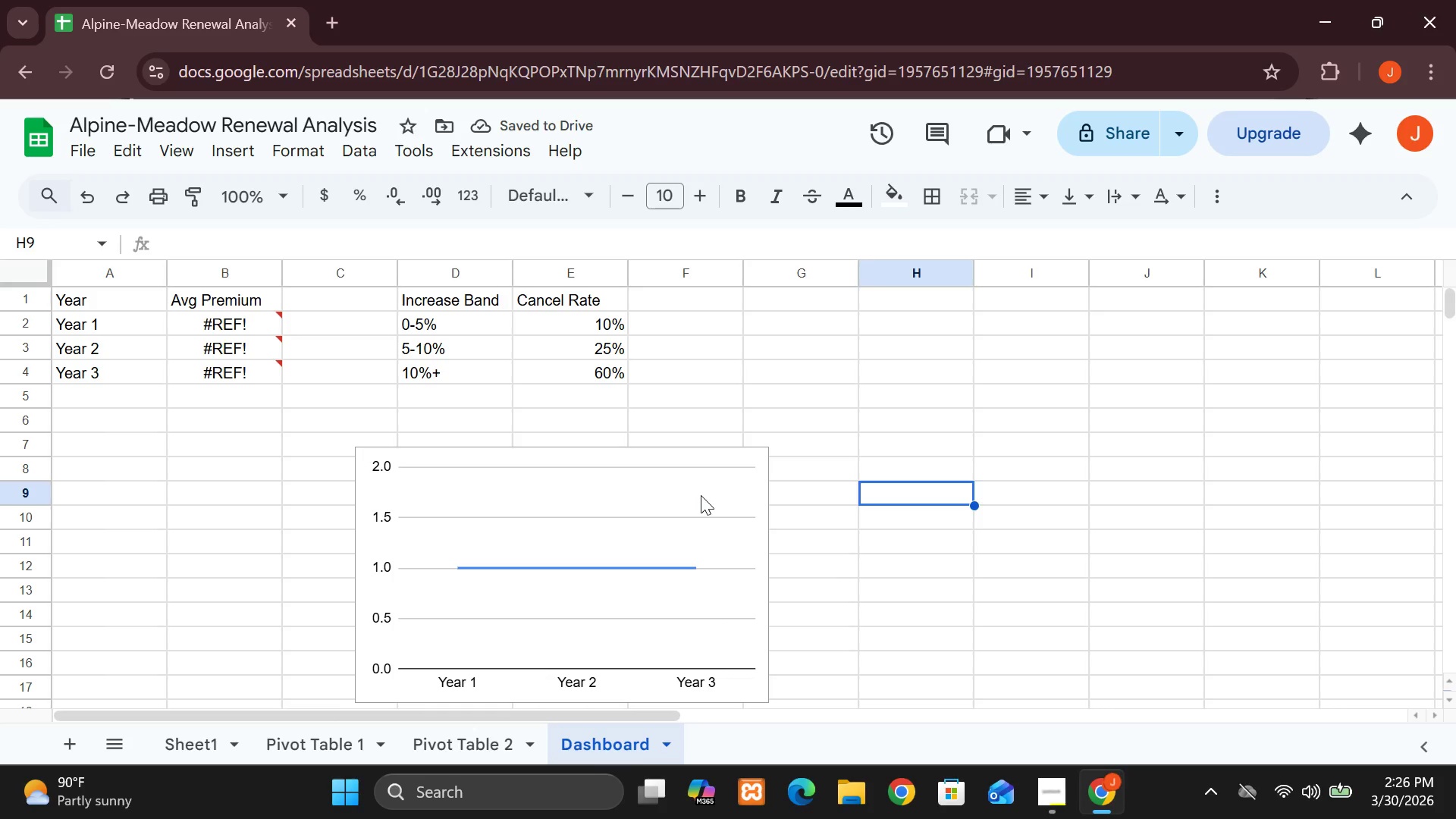 
left_click_drag(start_coordinate=[898, 626], to_coordinate=[433, 500])
 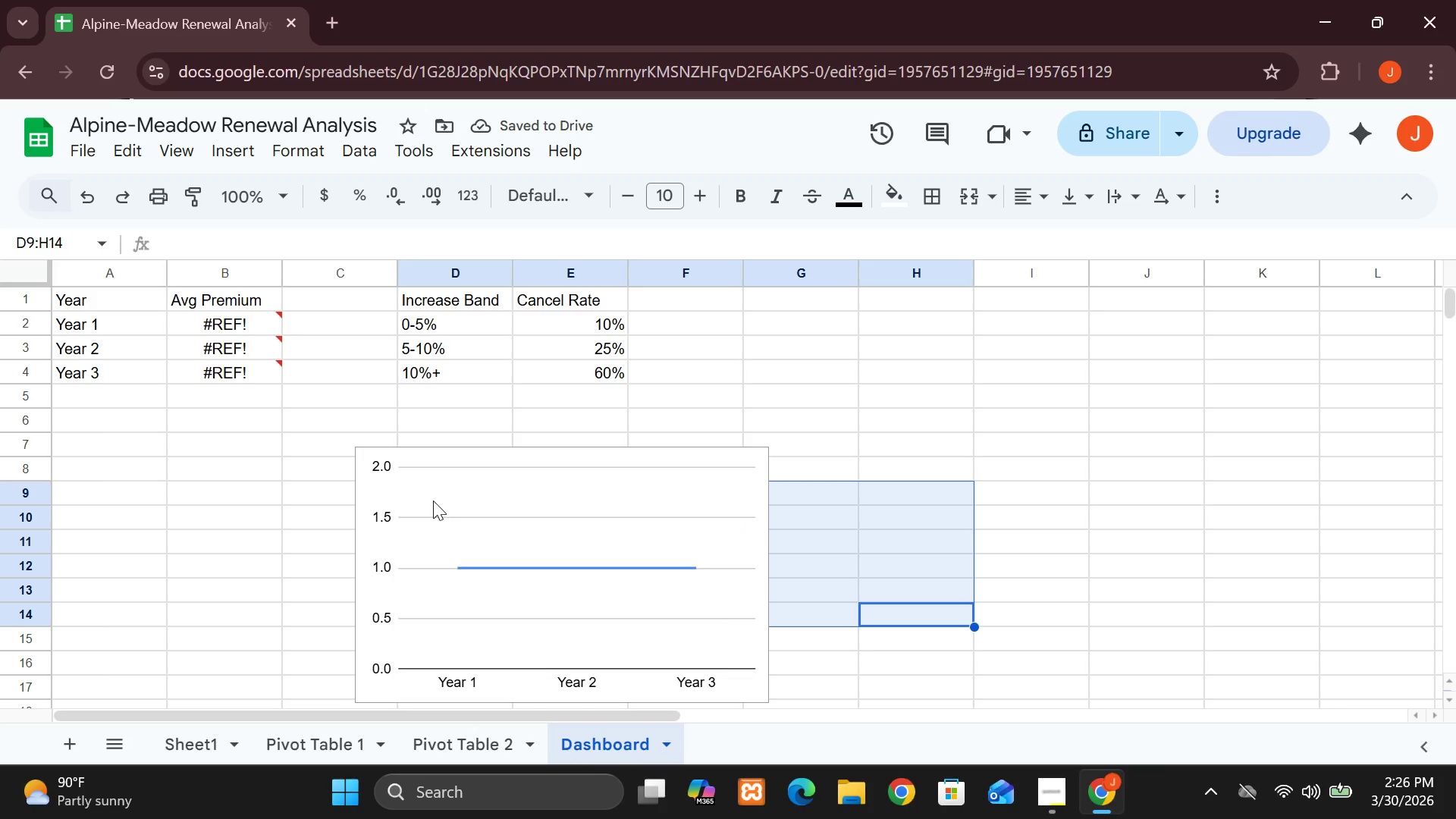 
left_click([433, 500])
 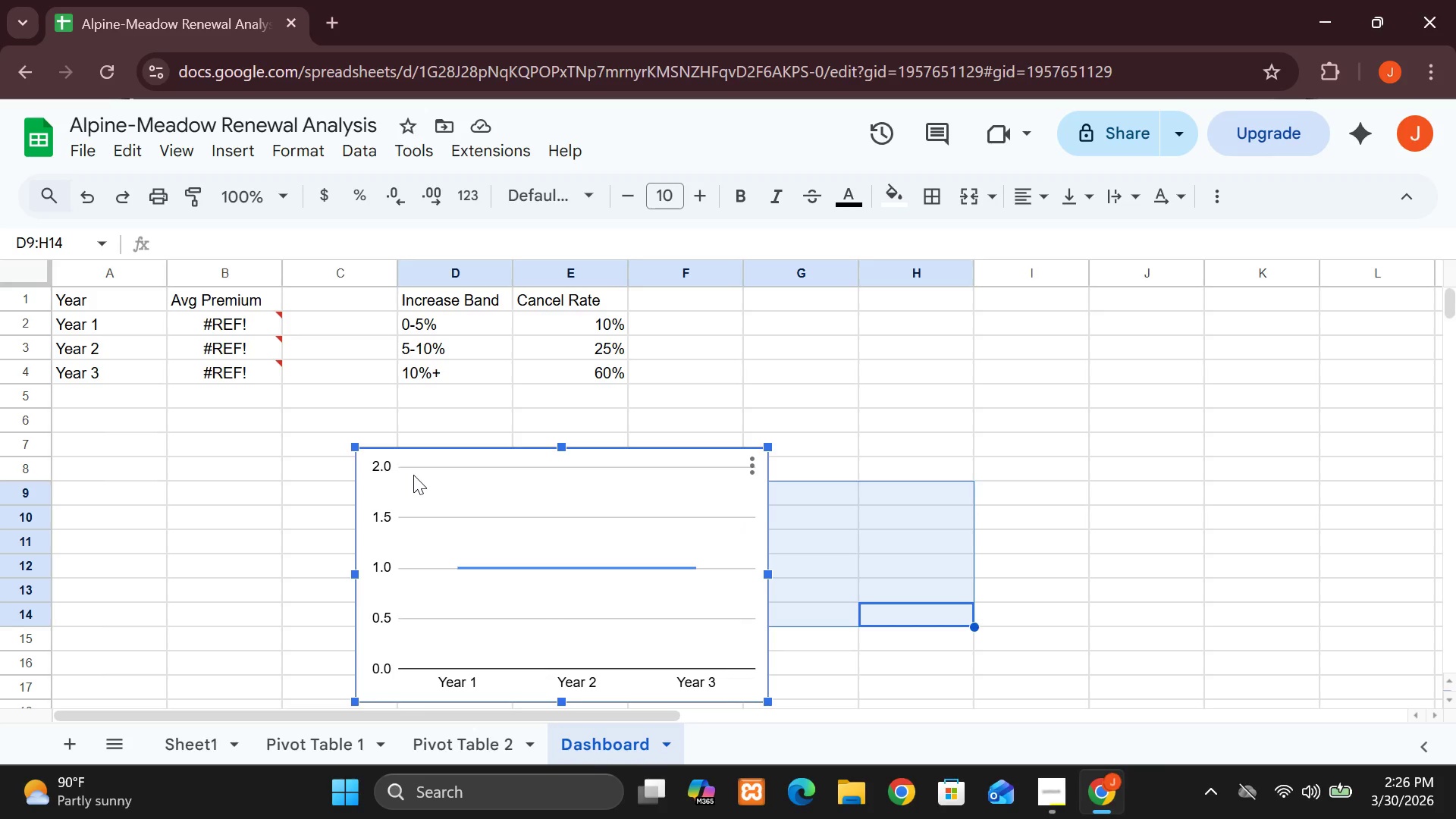 
left_click_drag(start_coordinate=[413, 475], to_coordinate=[104, 482])
 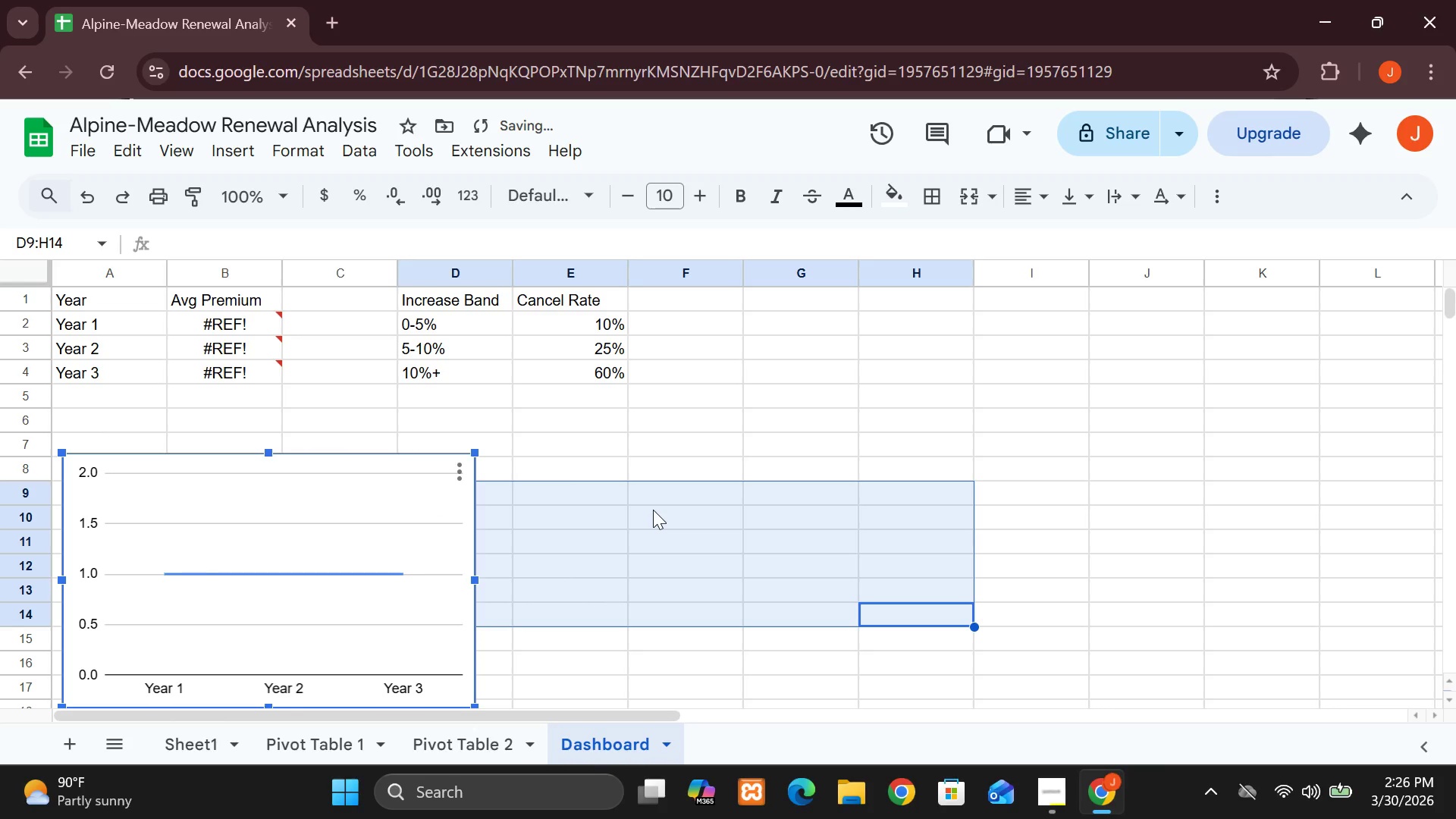 
left_click([653, 510])
 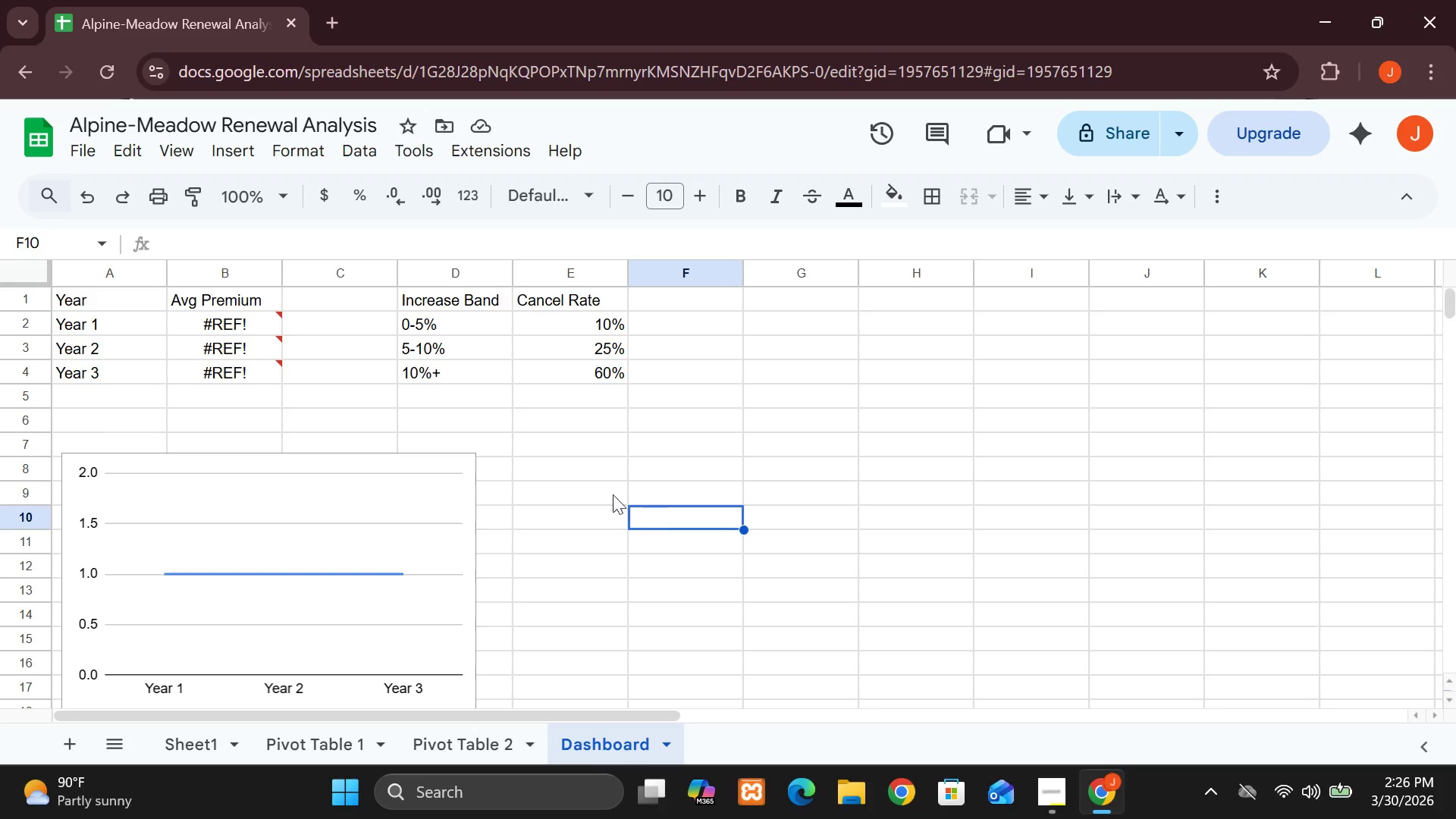 
wait(6.62)
 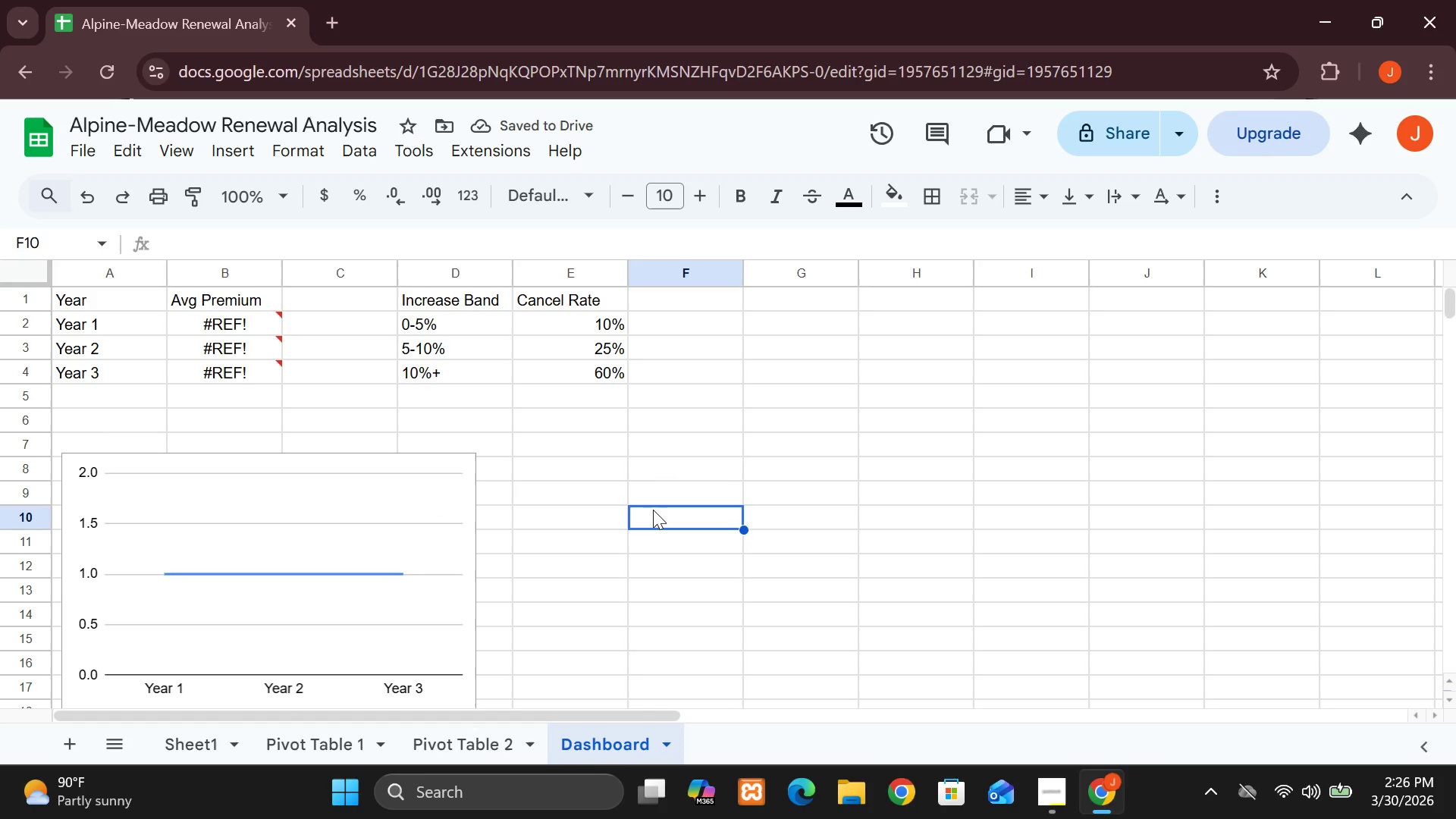 
left_click([483, 320])
 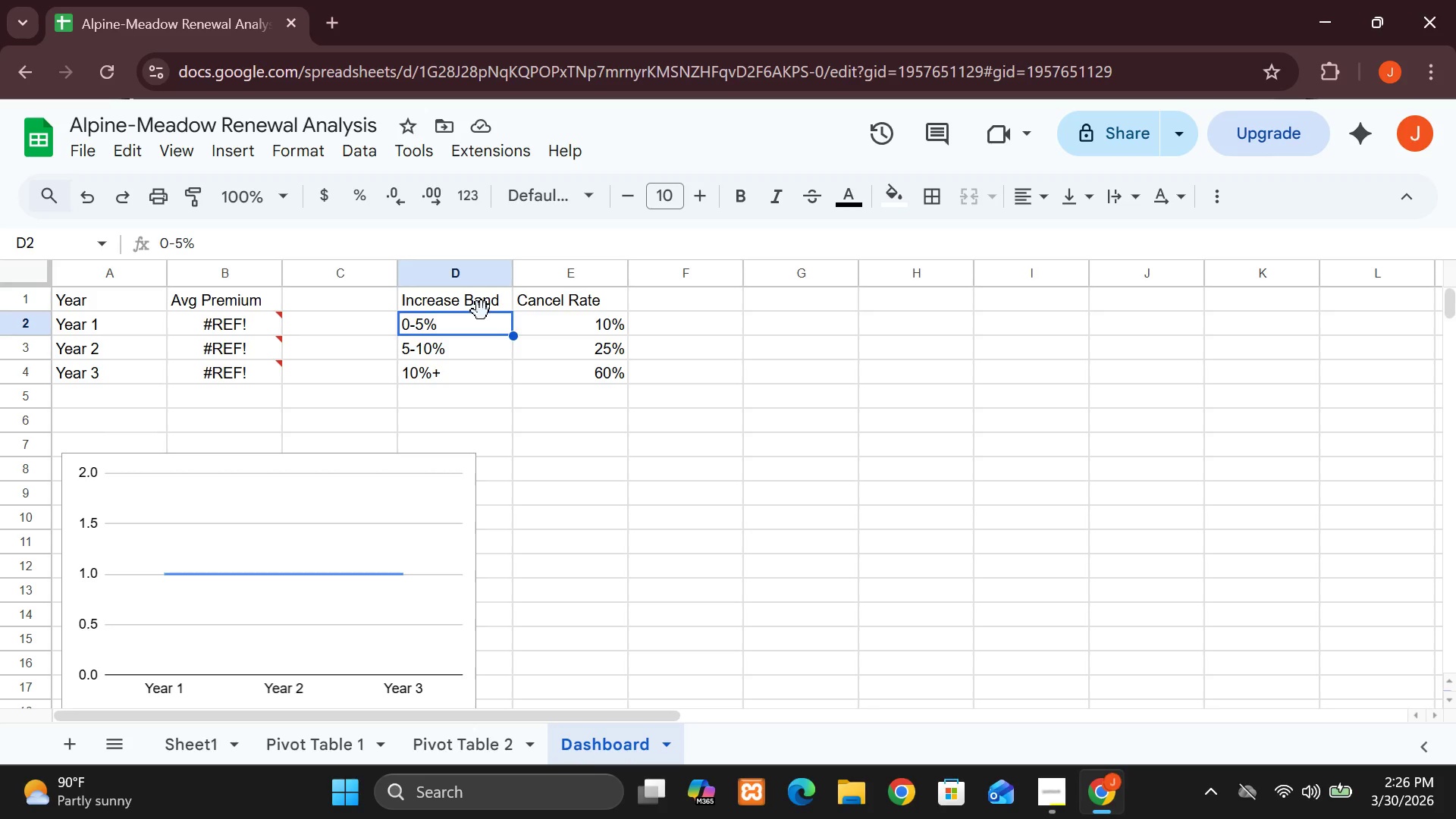 
left_click([482, 311])
 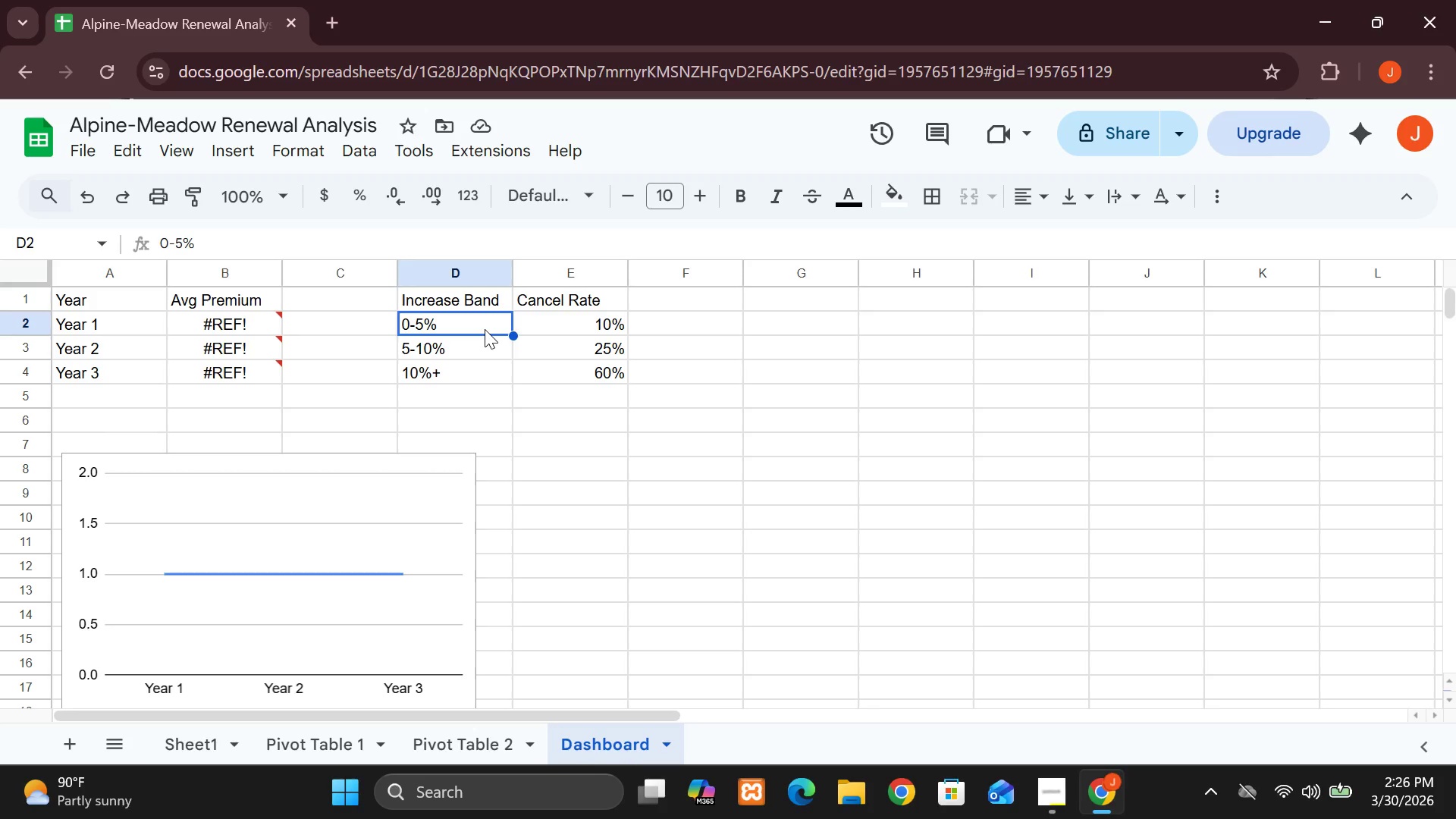 
hold_key(key=ShiftLeft, duration=1.52)
 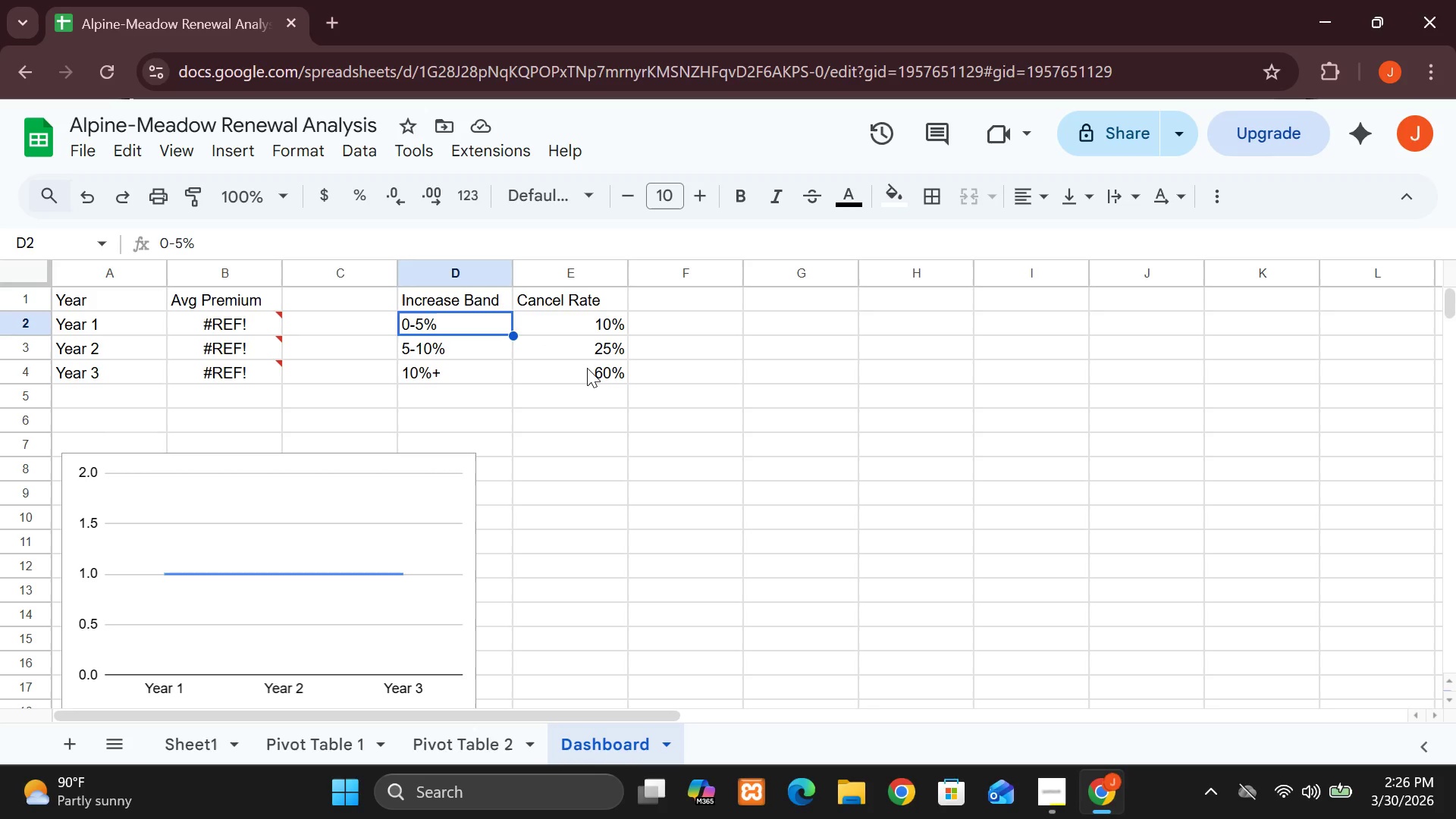 
hold_key(key=ShiftLeft, duration=1.51)
left_click([587, 368])
 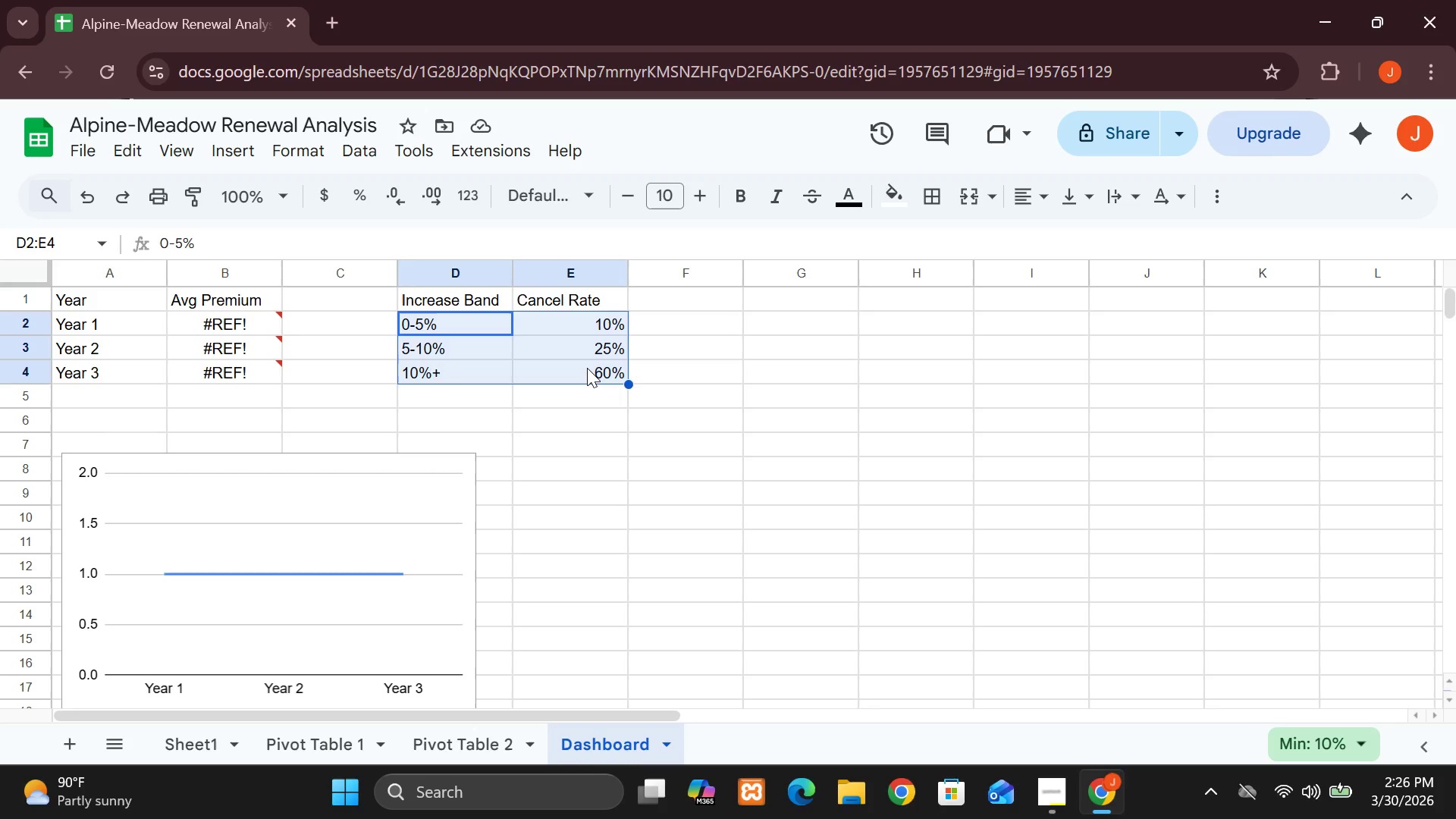 
hold_key(key=ShiftLeft, duration=0.56)
 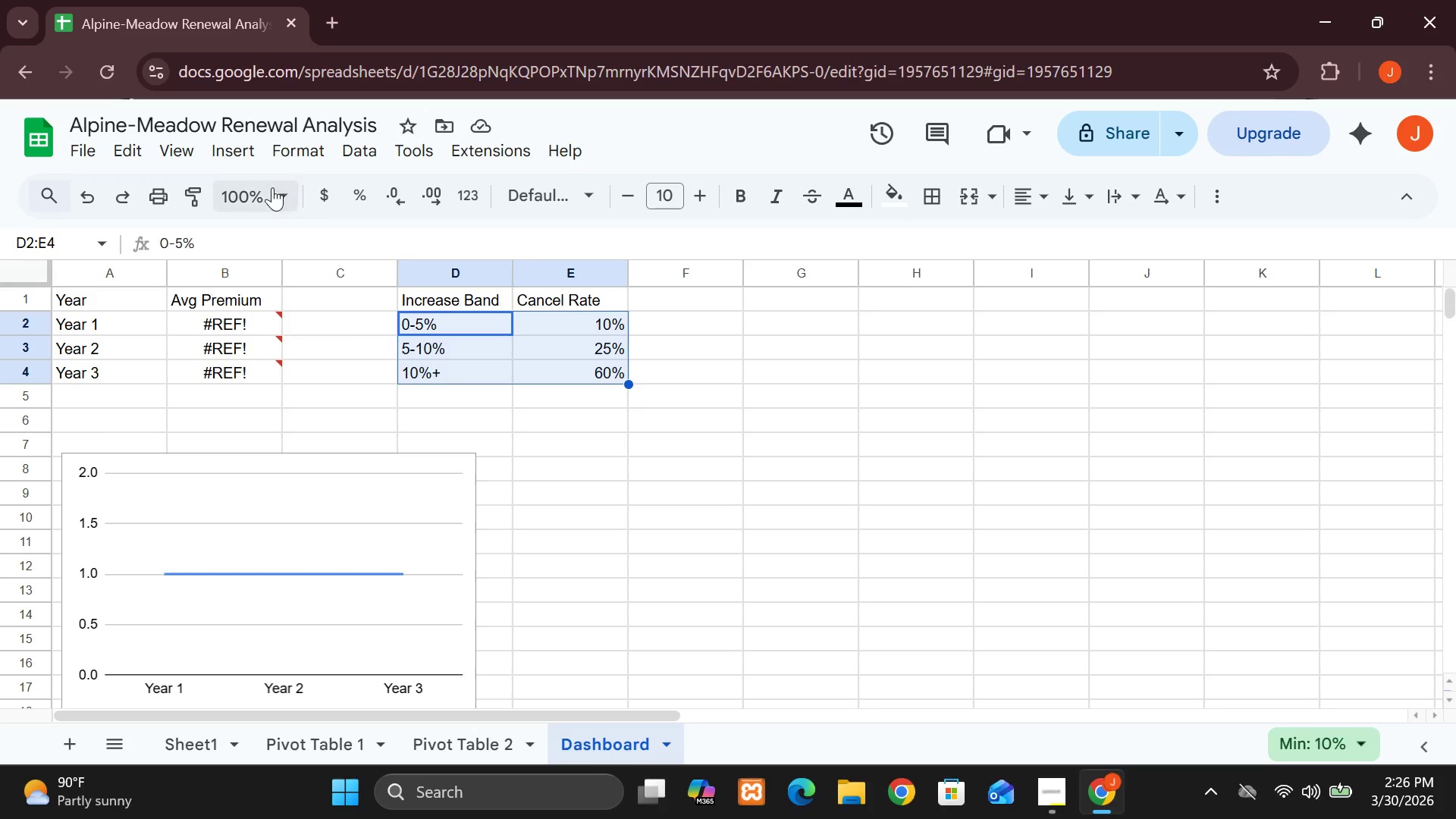 
left_click([232, 153])